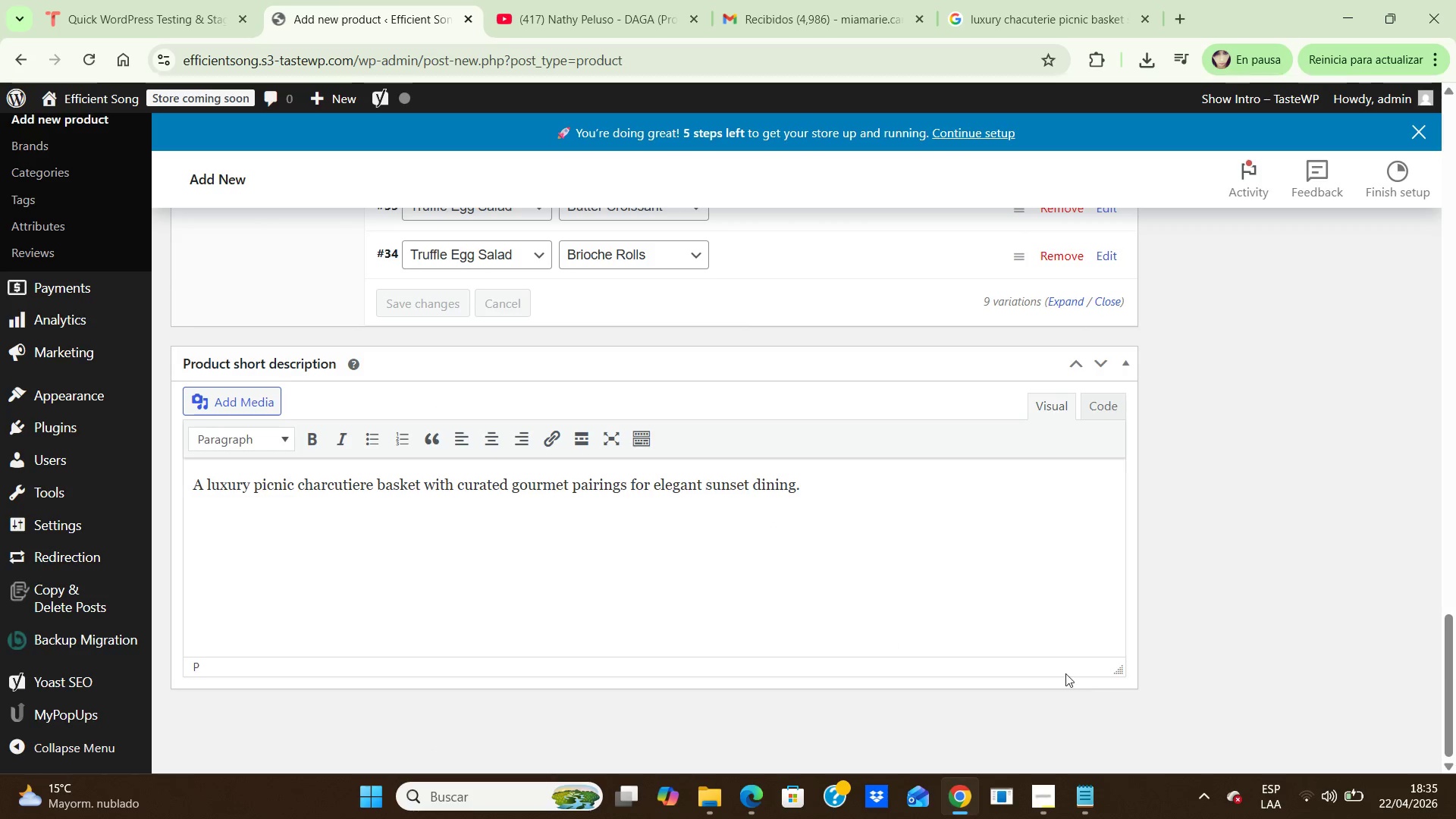 
wait(7.39)
 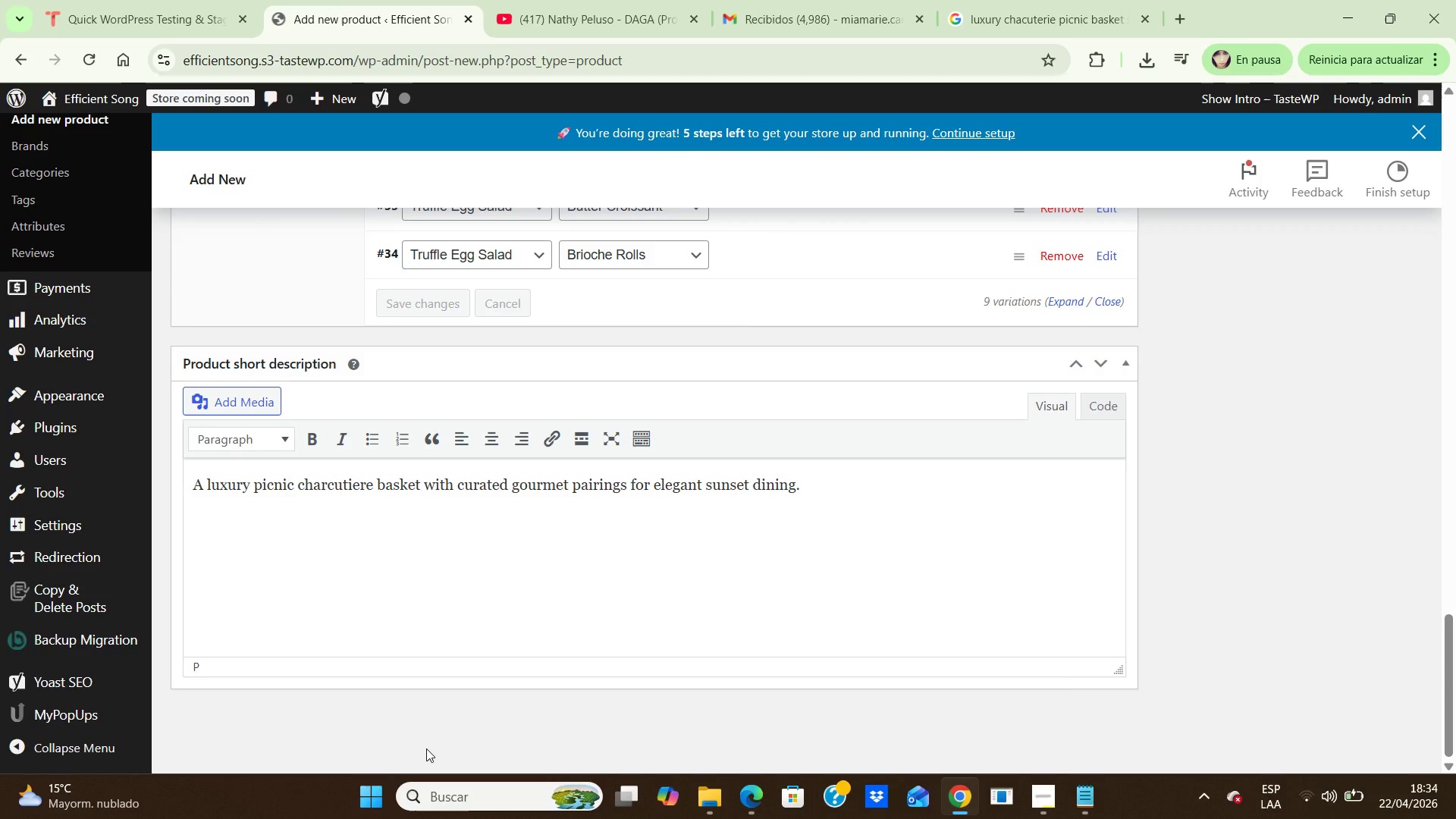 
left_click_drag(start_coordinate=[1449, 680], to_coordinate=[1442, 567])
 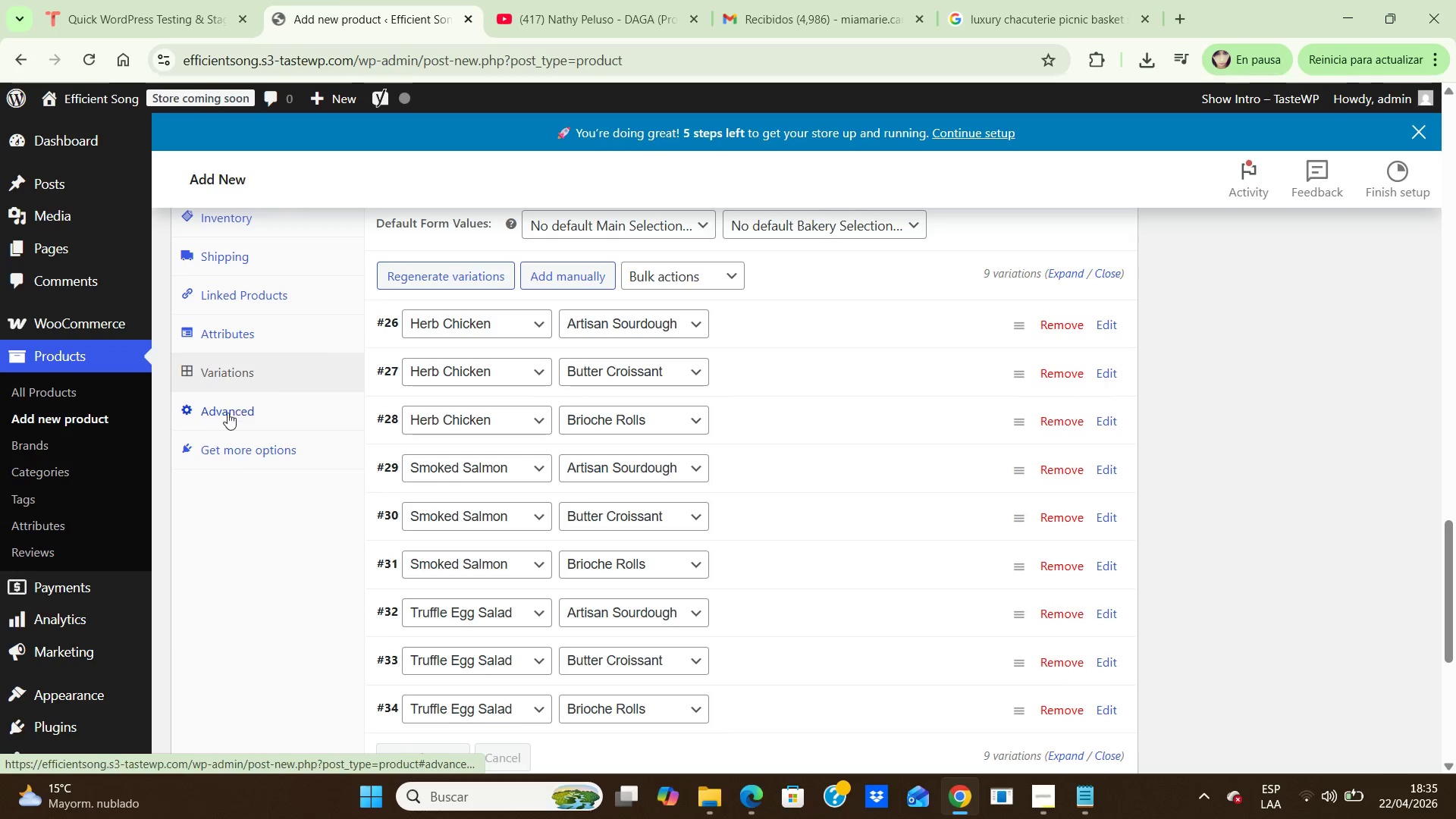 
left_click([220, 416])
 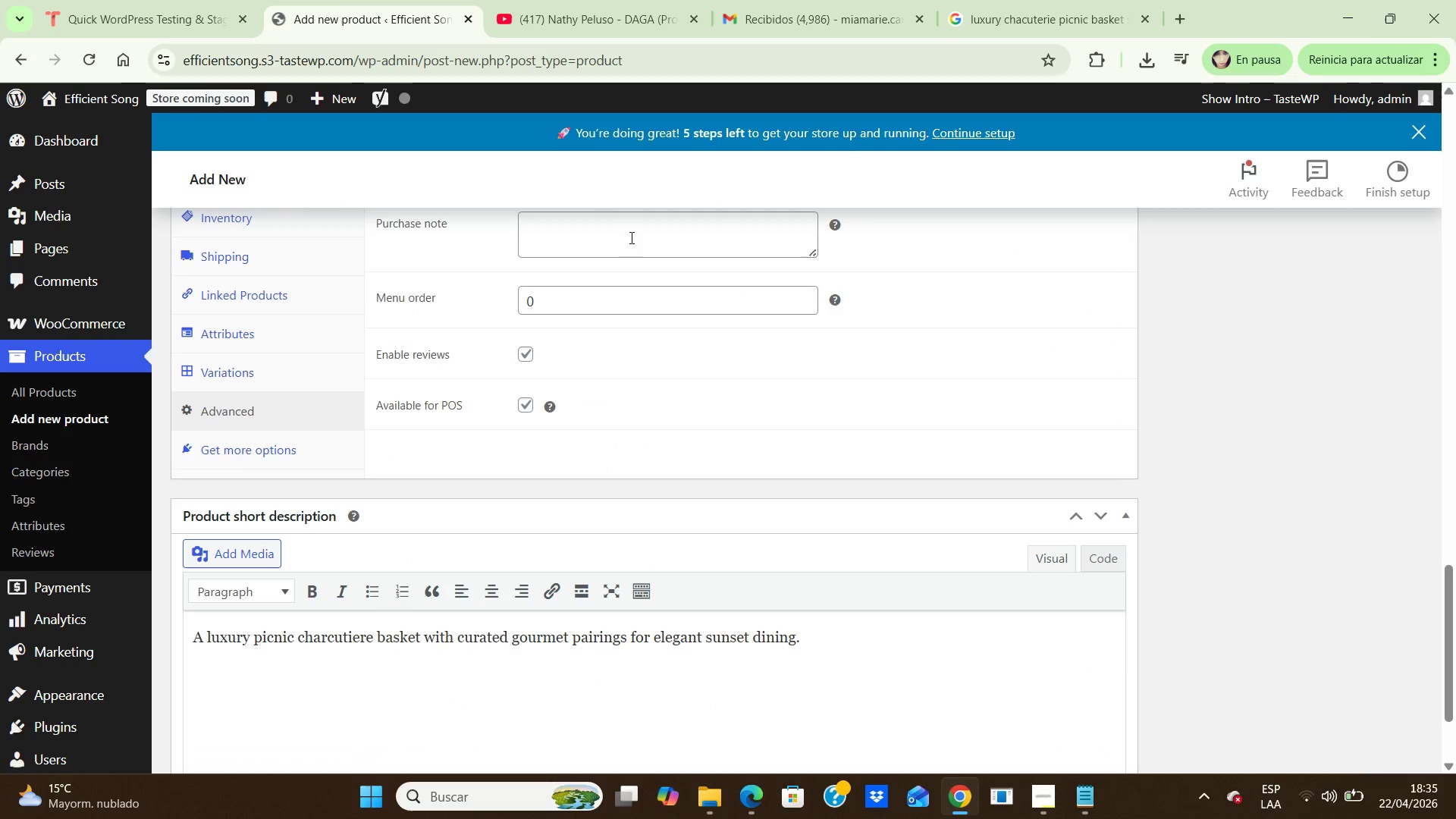 
left_click([635, 231])
 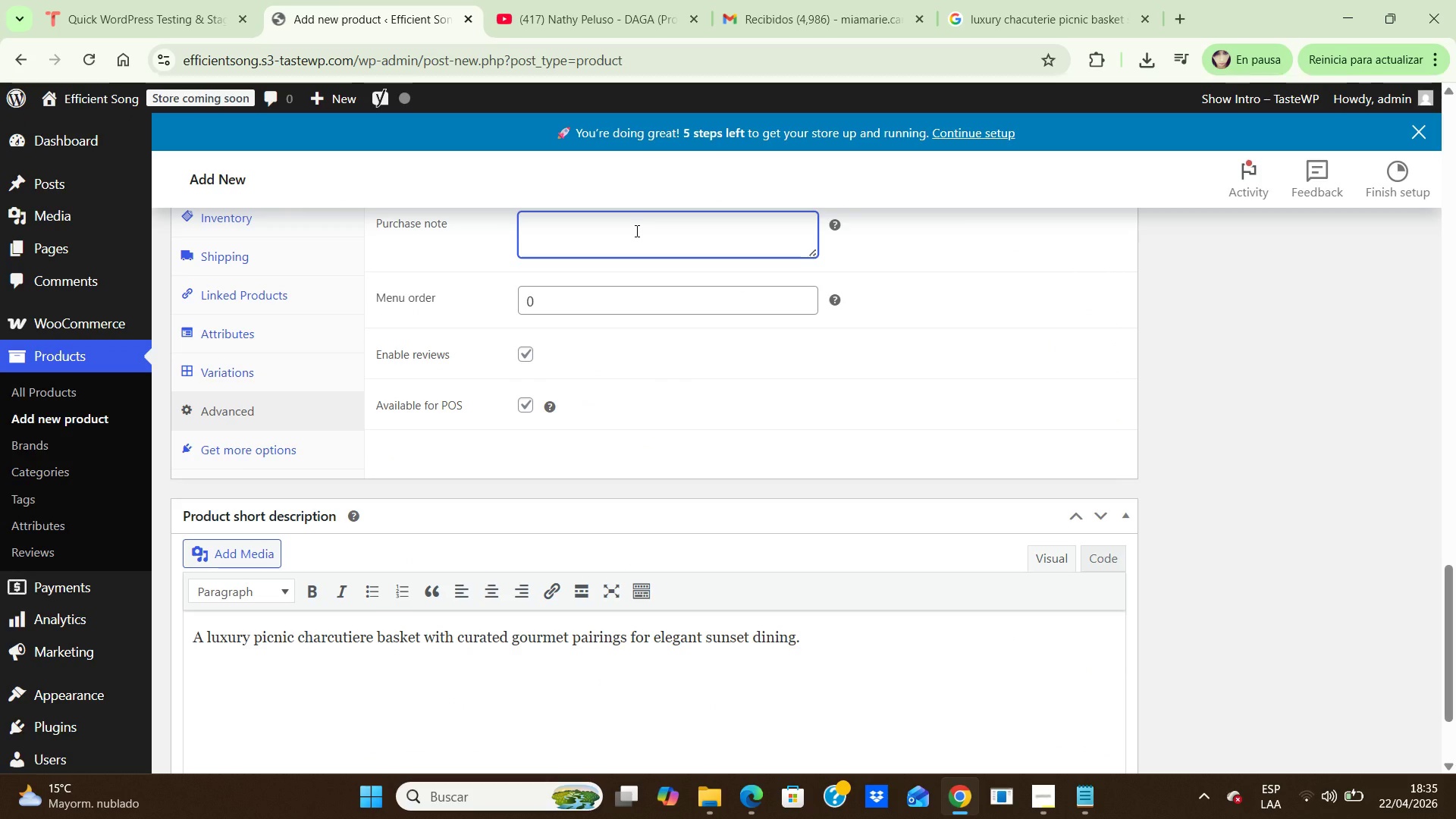 
type(Prepared fresh fpr yp)
key(Backspace)
type(our selected pickup time and ideal for same )
key(Backspace)
type(-day sunset )
 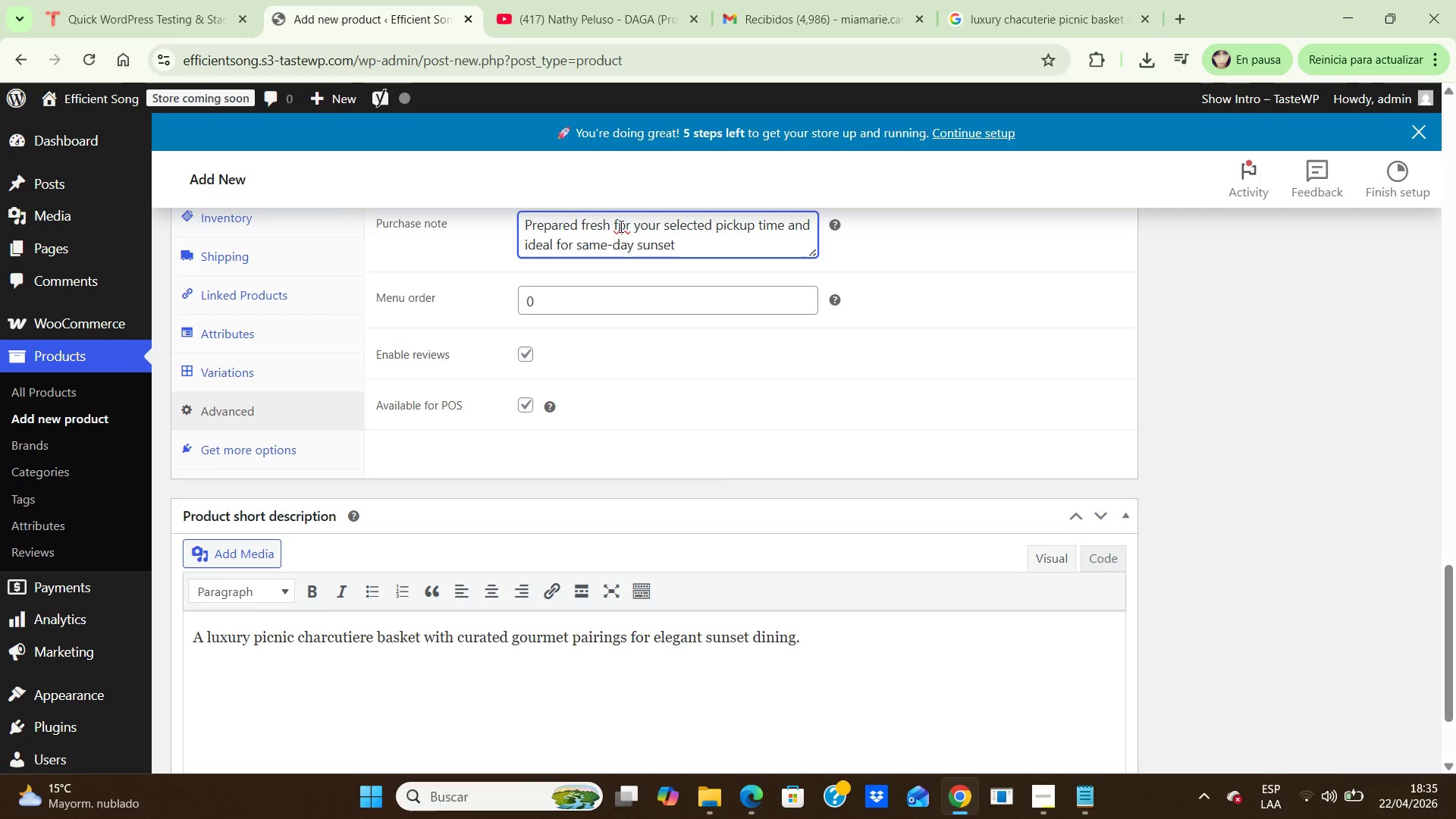 
left_click([623, 224])
 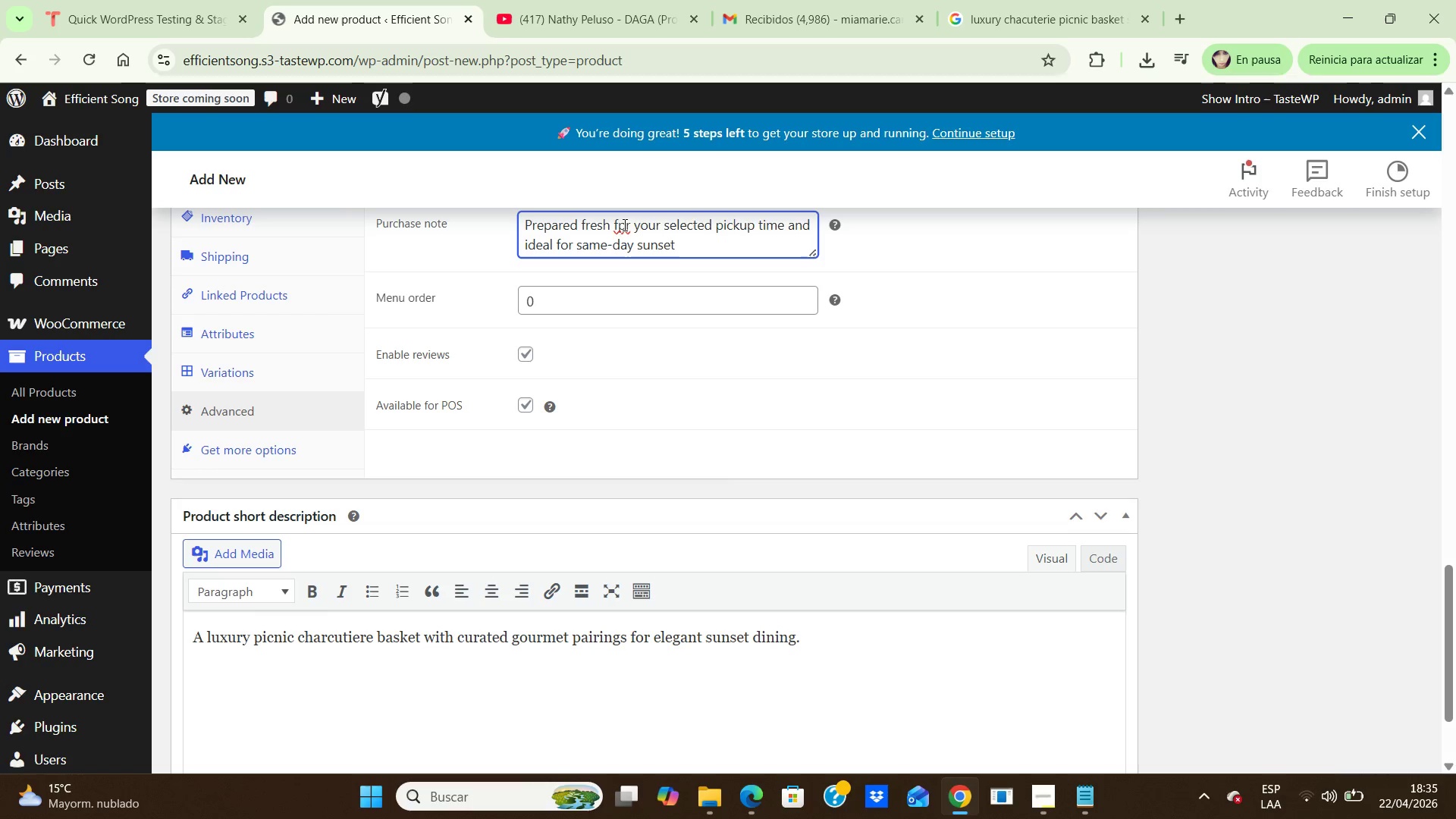 
key(Backspace)
 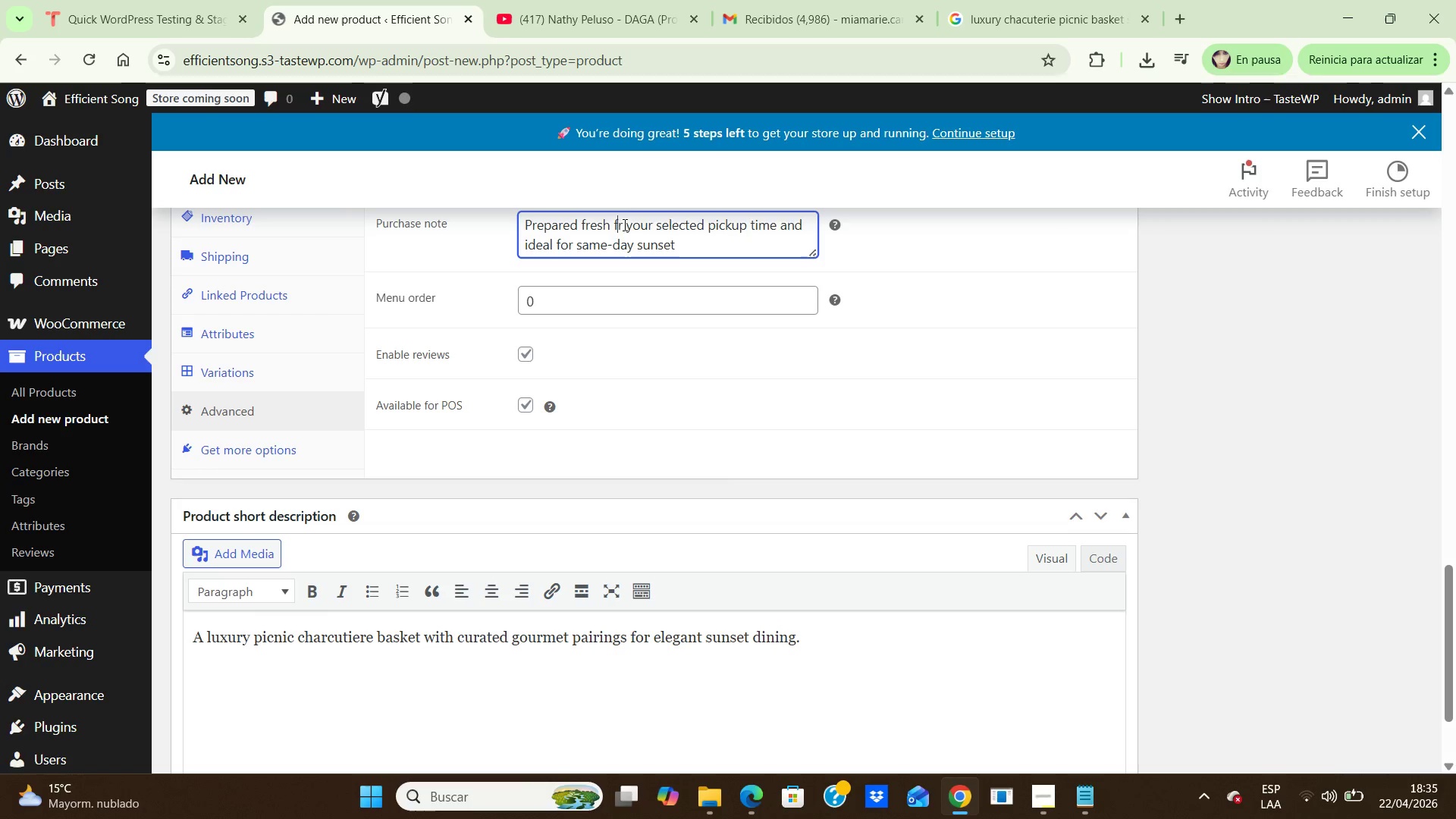 
key(O)
 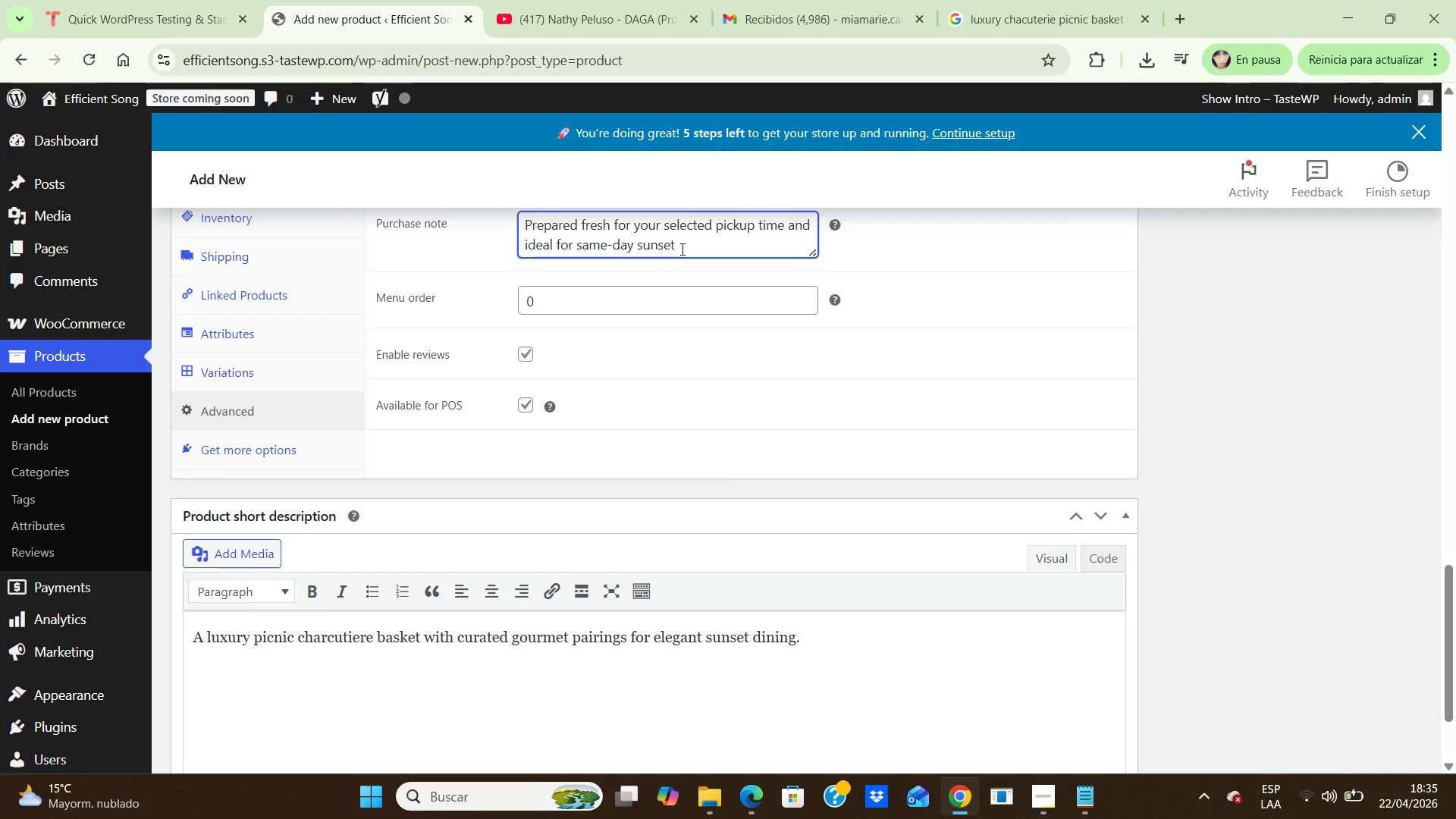 
left_click([681, 249])
 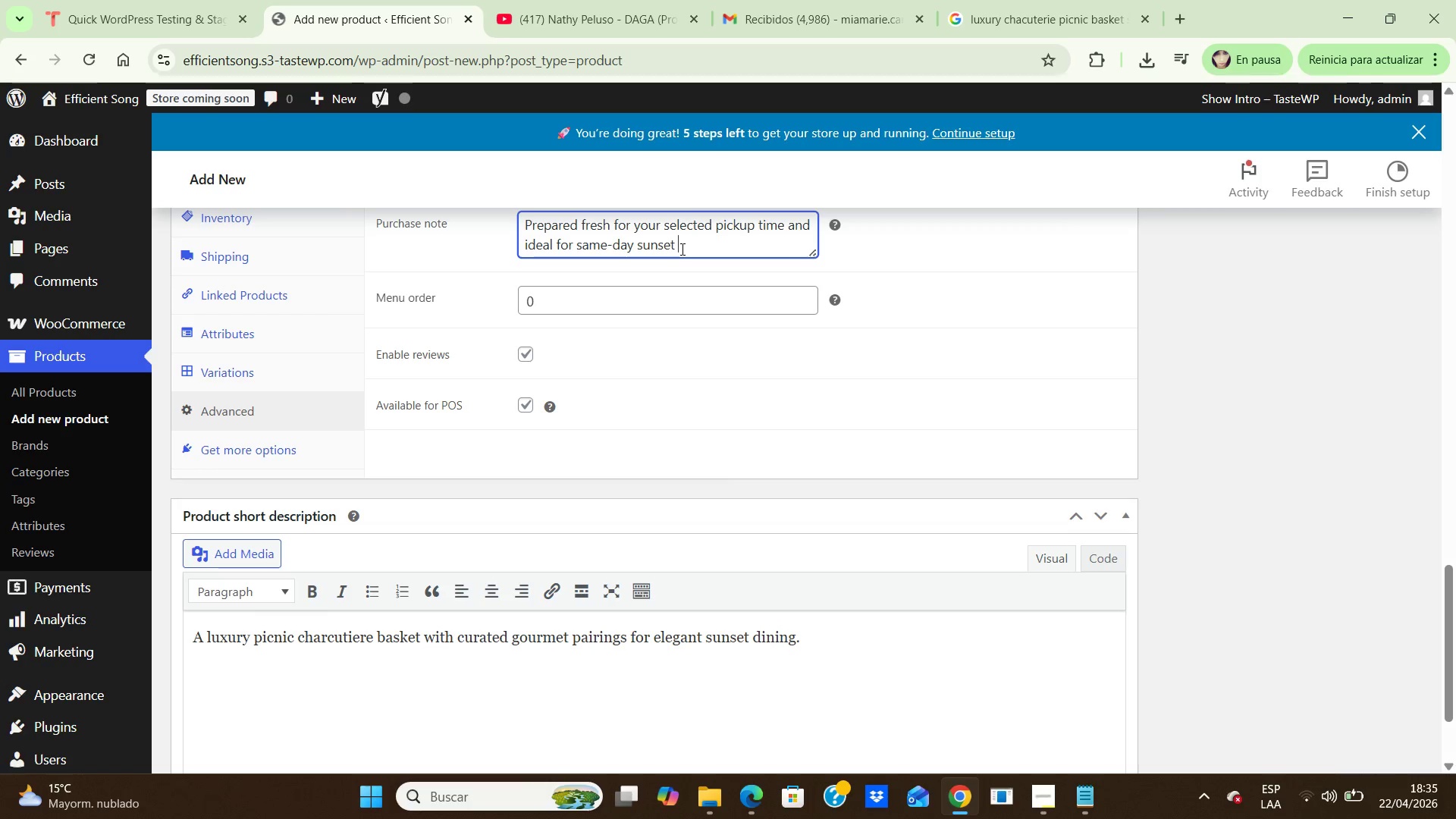 
type(picnic enjoyment)
 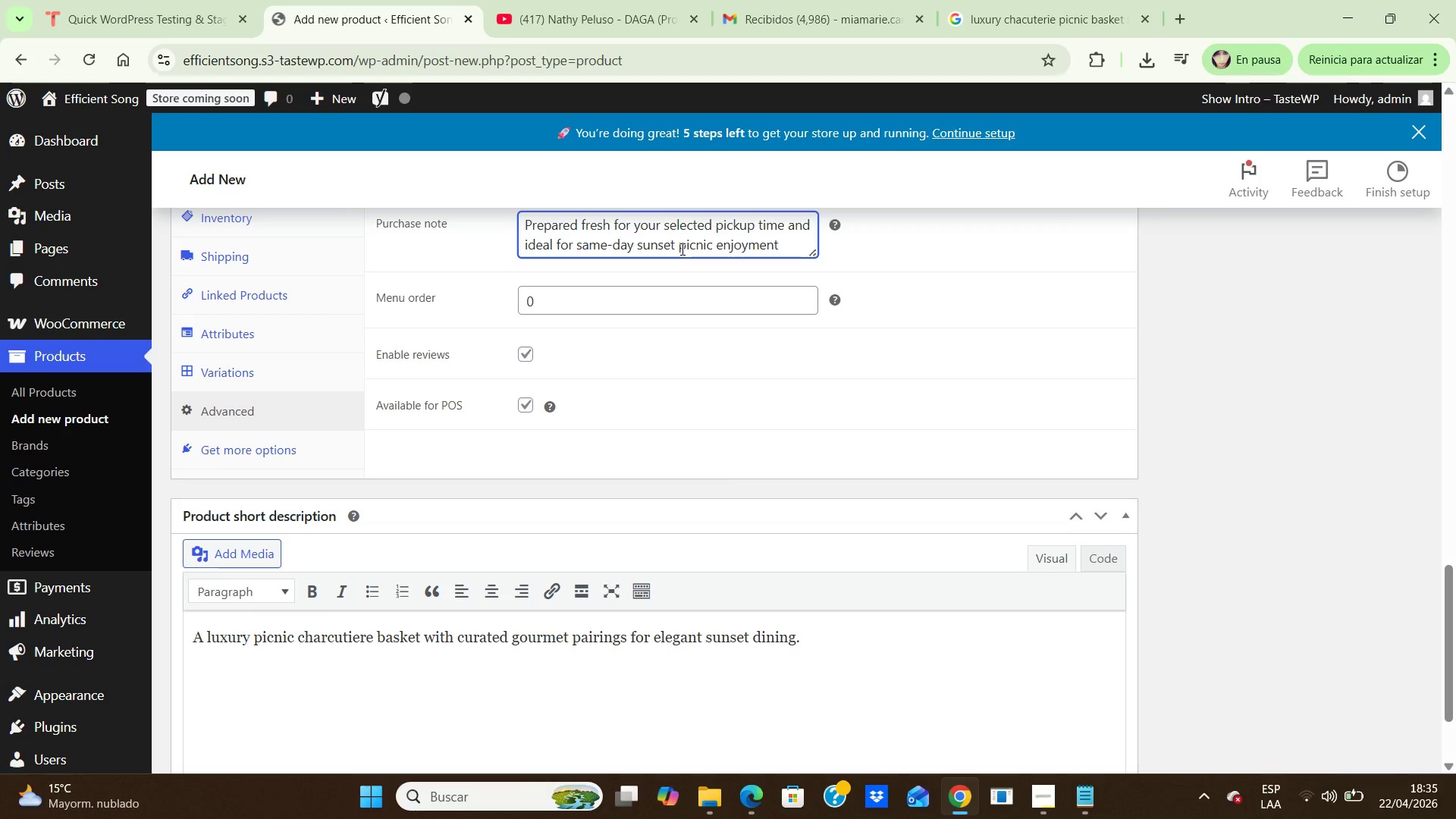 
key(Period)
 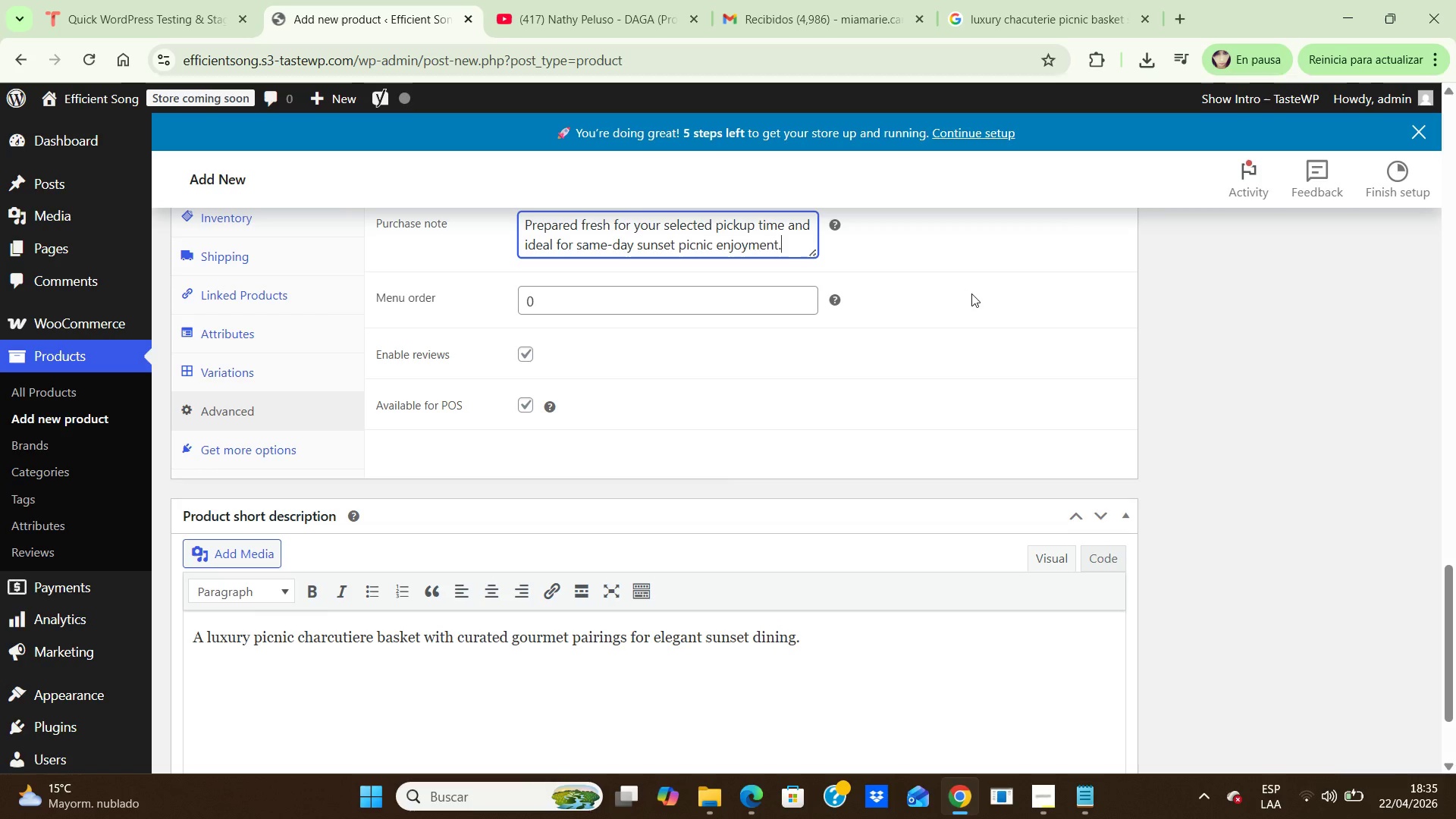 
left_click([972, 294])
 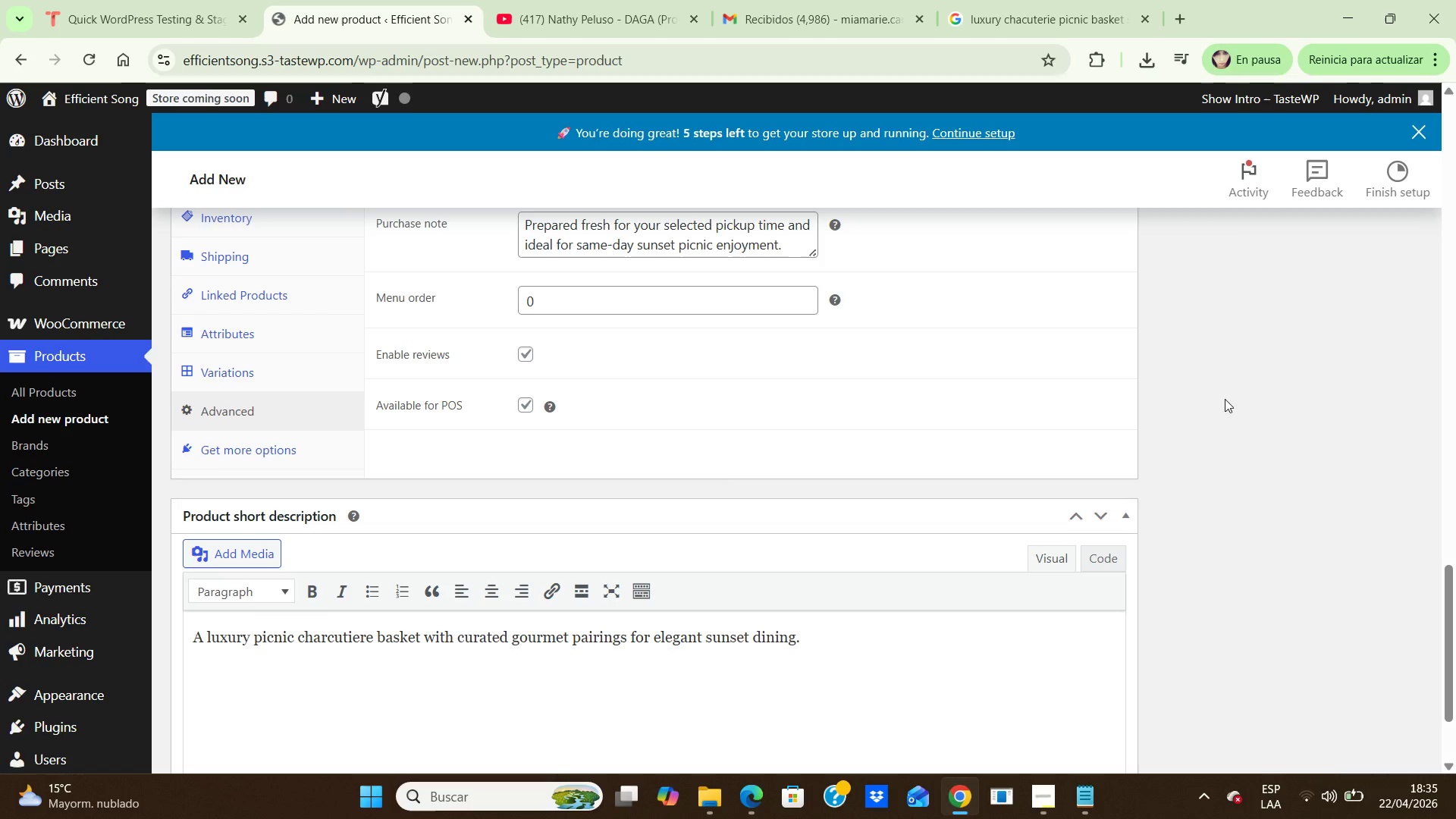 
left_click([1224, 399])
 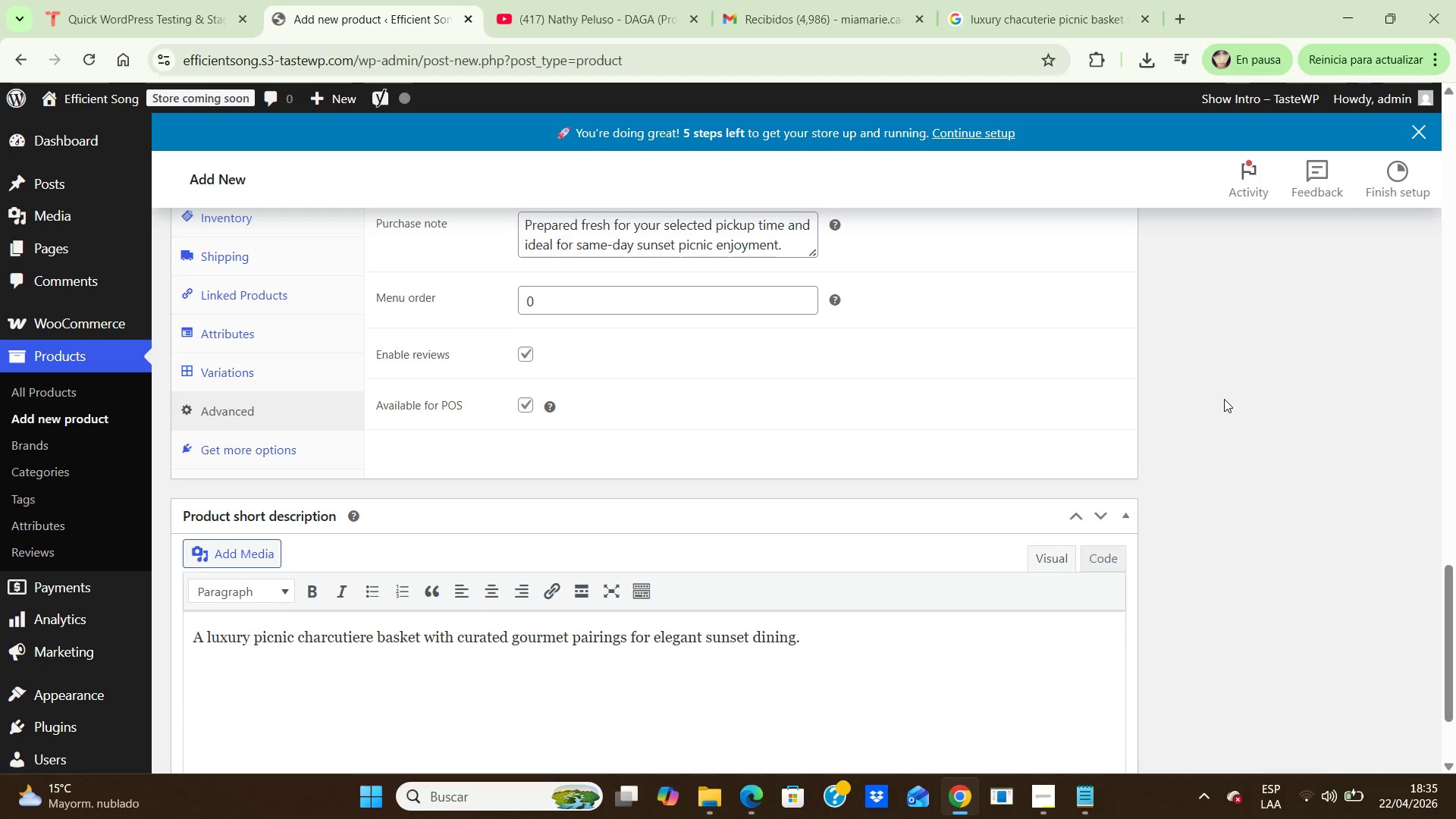 
hold_key(key=ArrowUp, duration=0.73)
 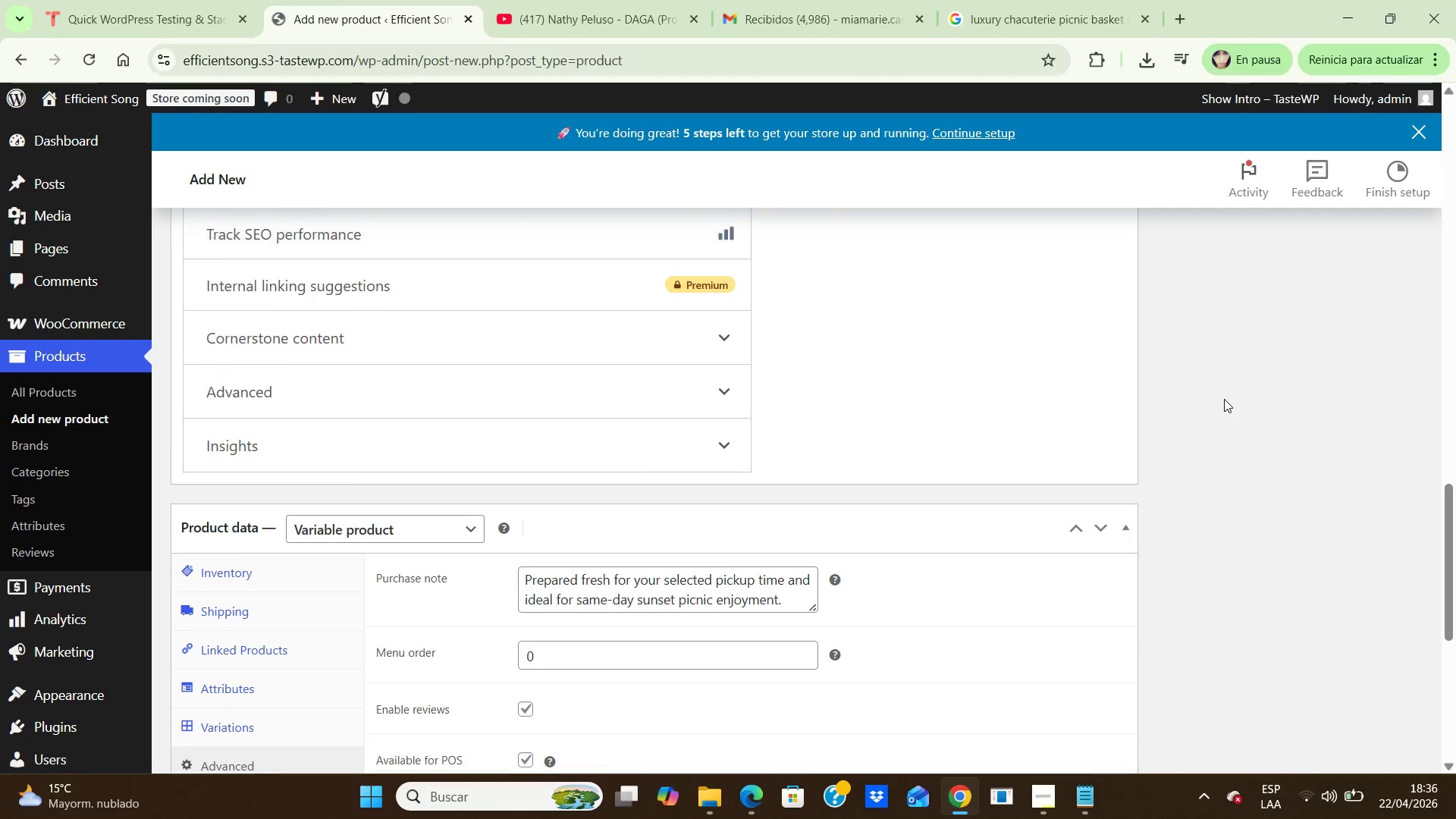 
hold_key(key=ArrowUp, duration=0.7)
 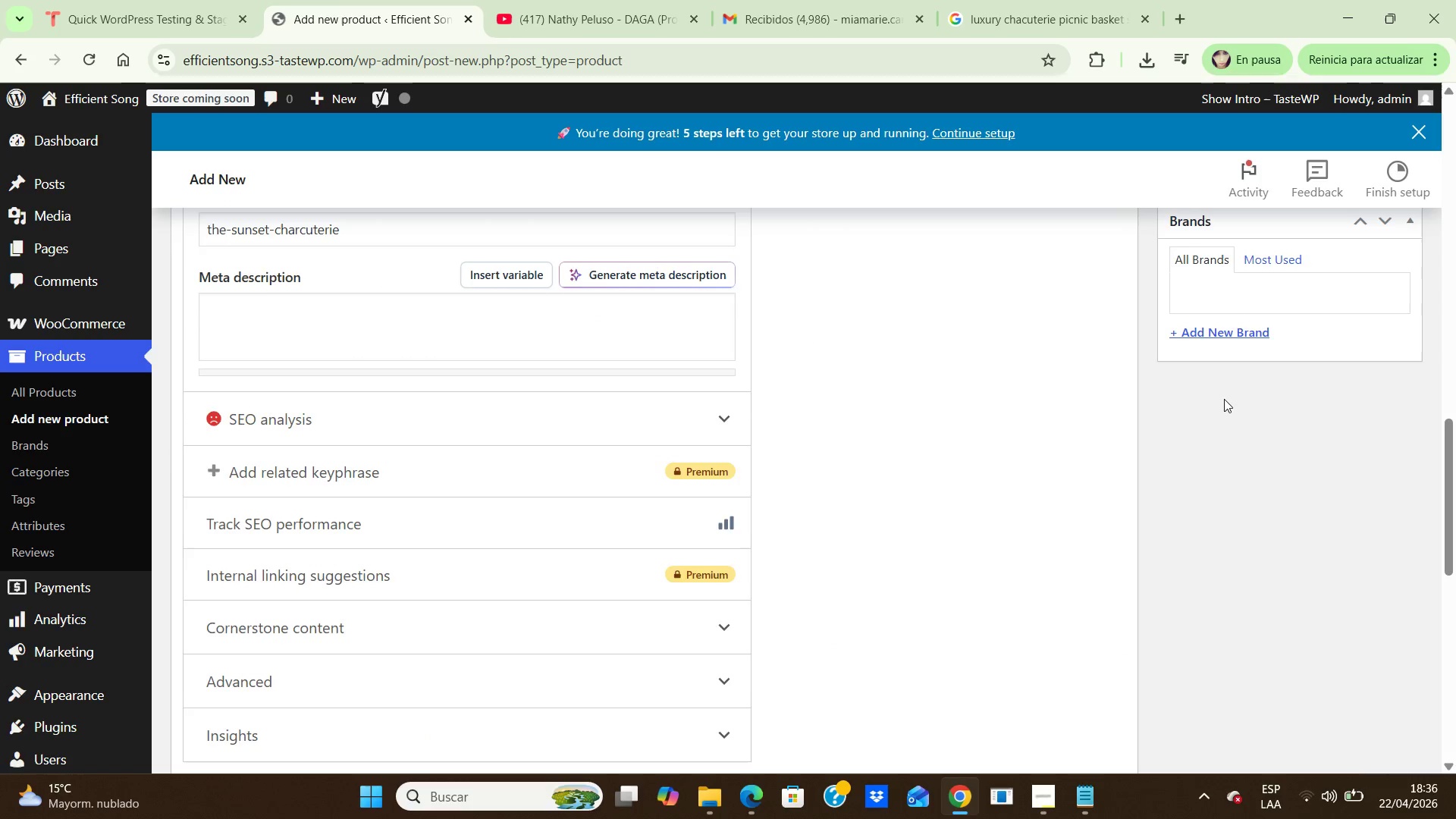 
key(ArrowUp)
 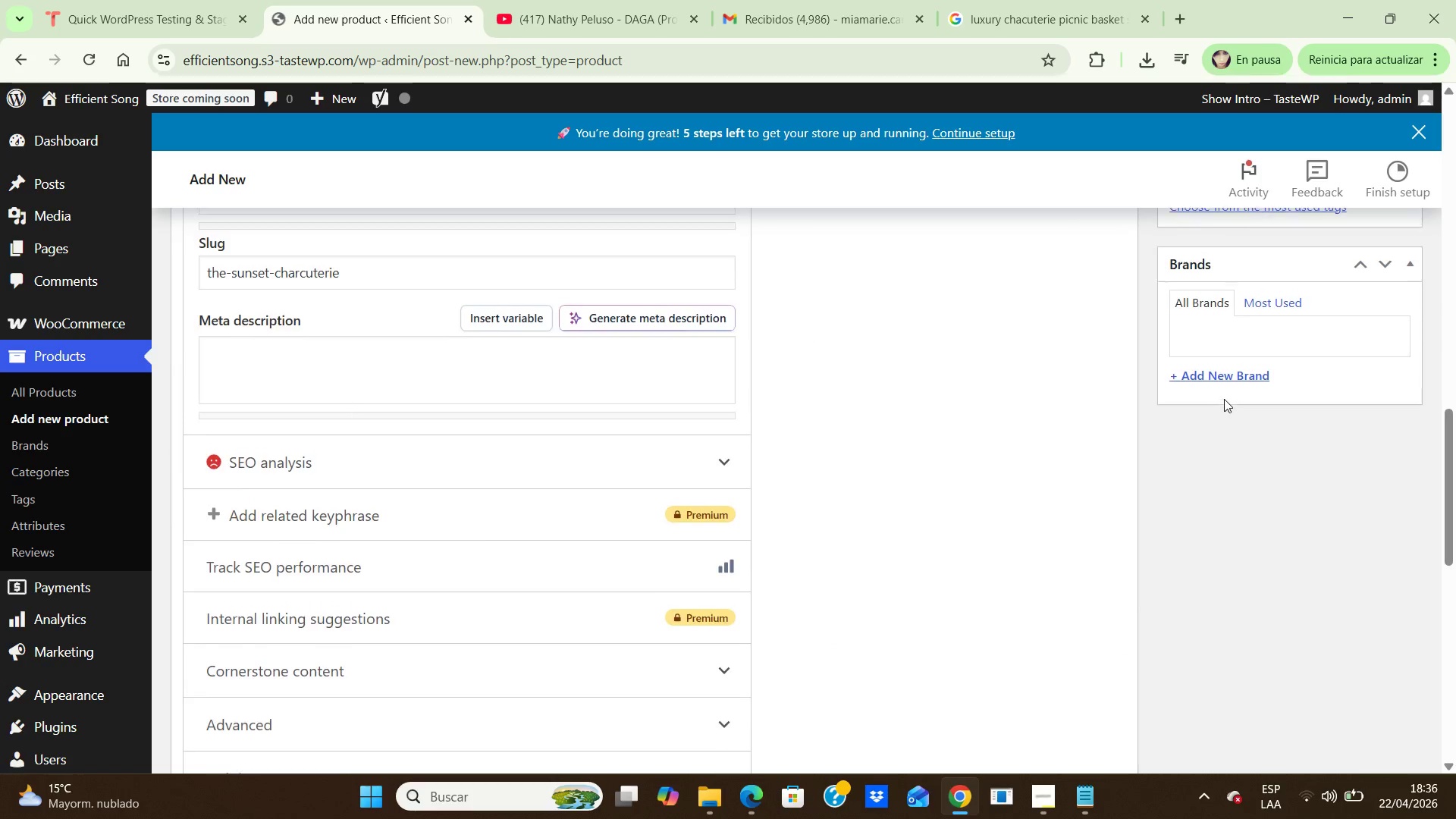 
key(ArrowUp)
 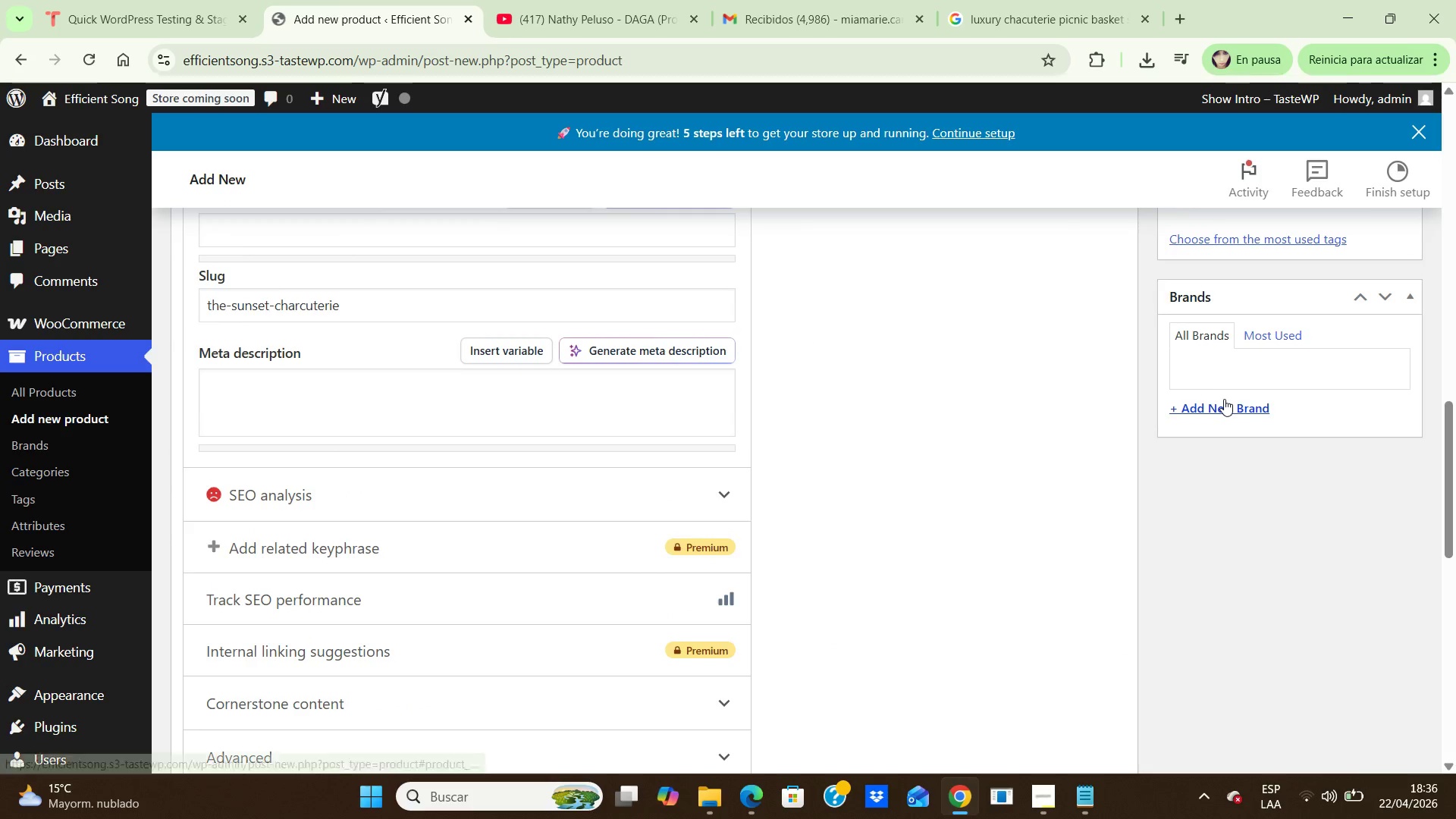 
key(ArrowUp)
 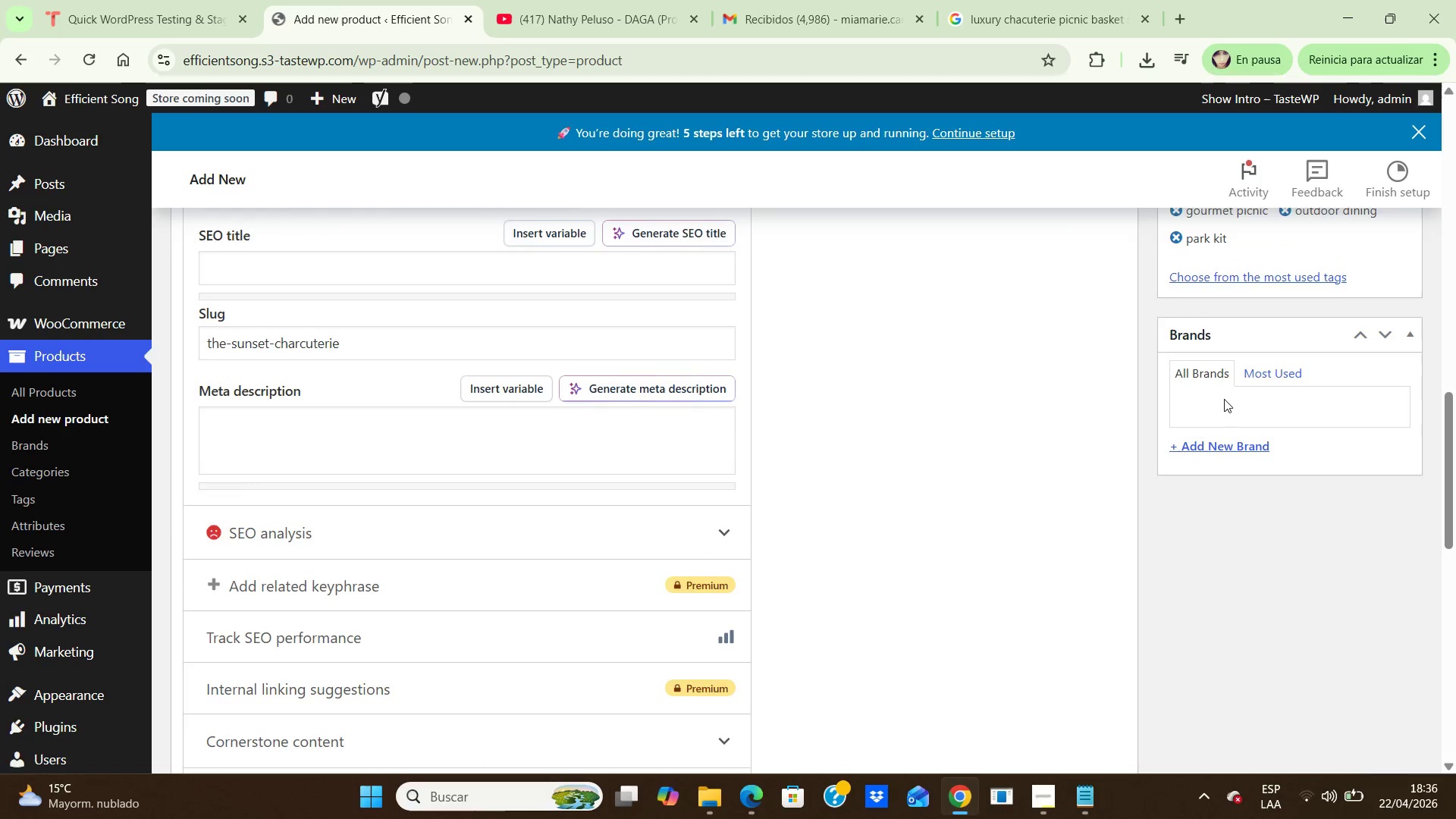 
key(ArrowUp)
 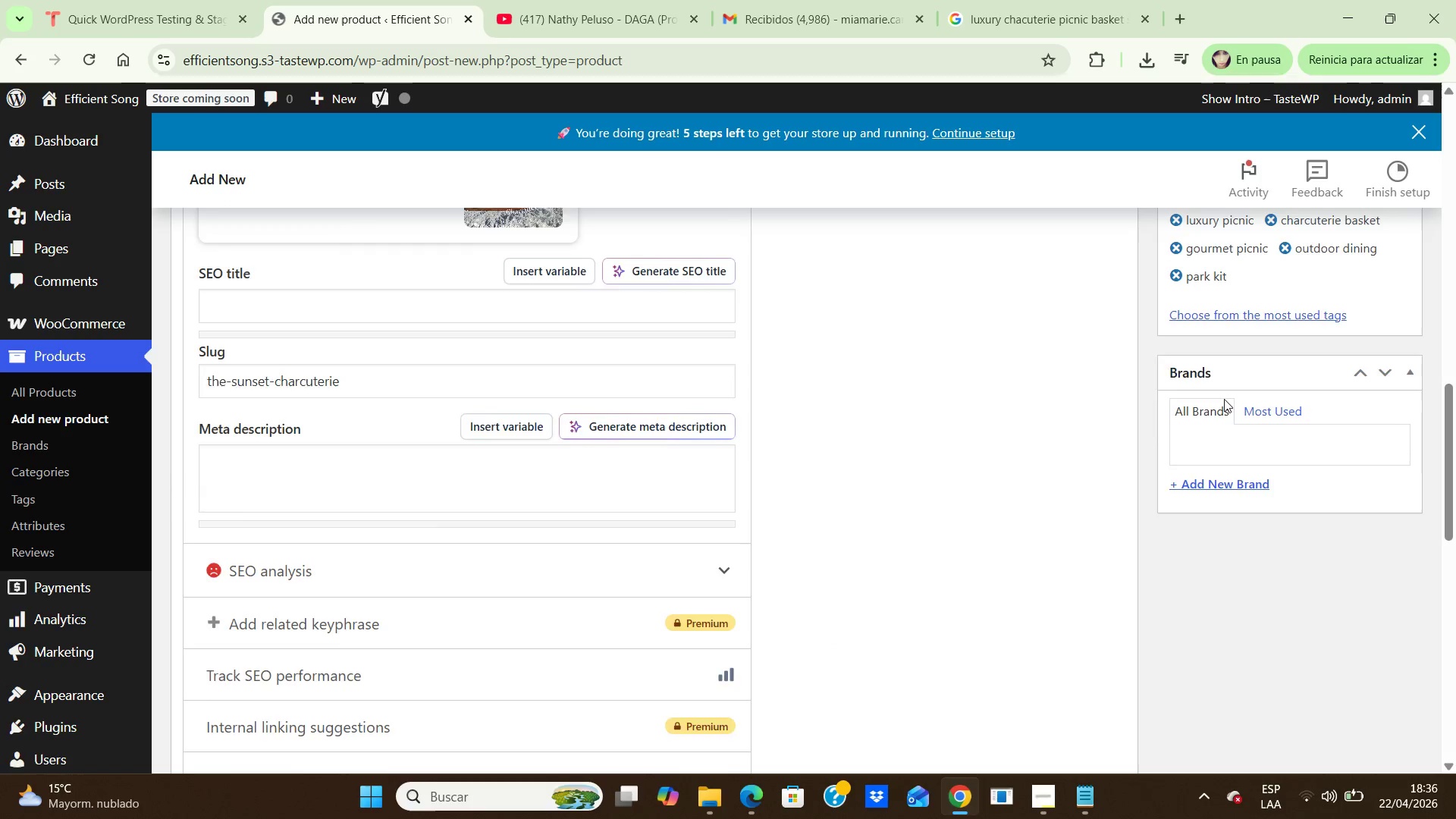 
key(ArrowUp)
 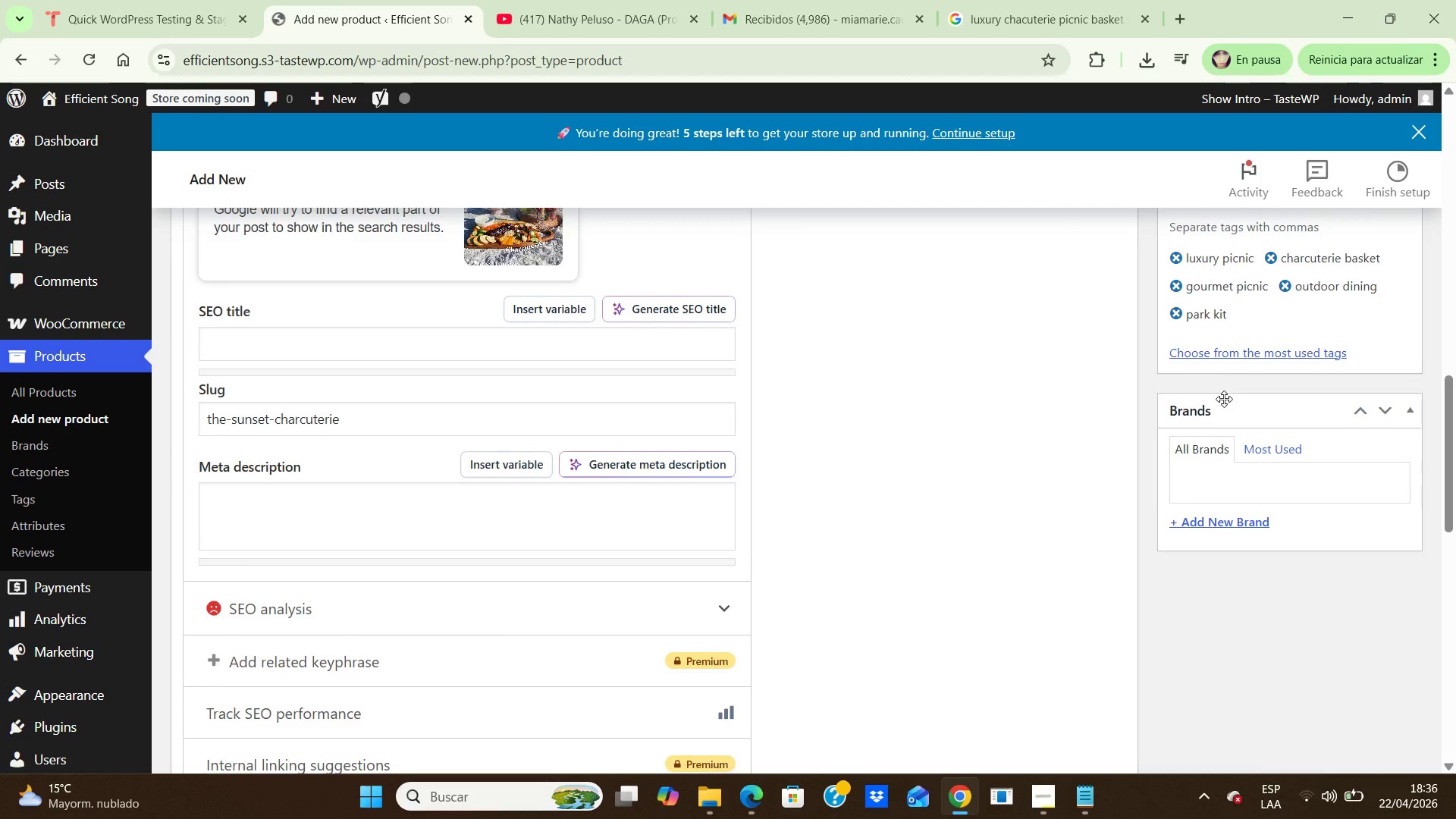 
key(ArrowUp)
 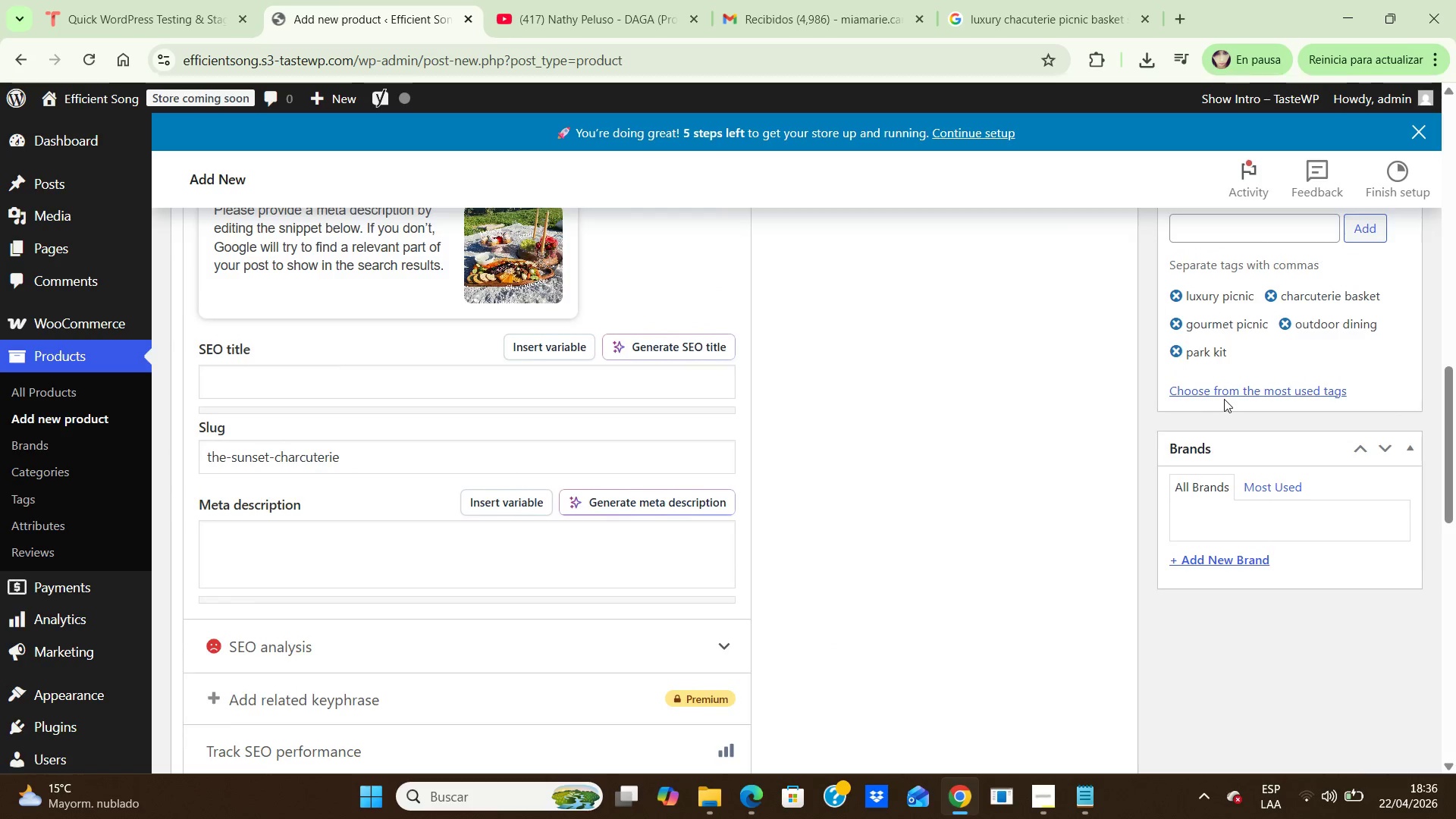 
hold_key(key=ArrowUp, duration=0.58)
 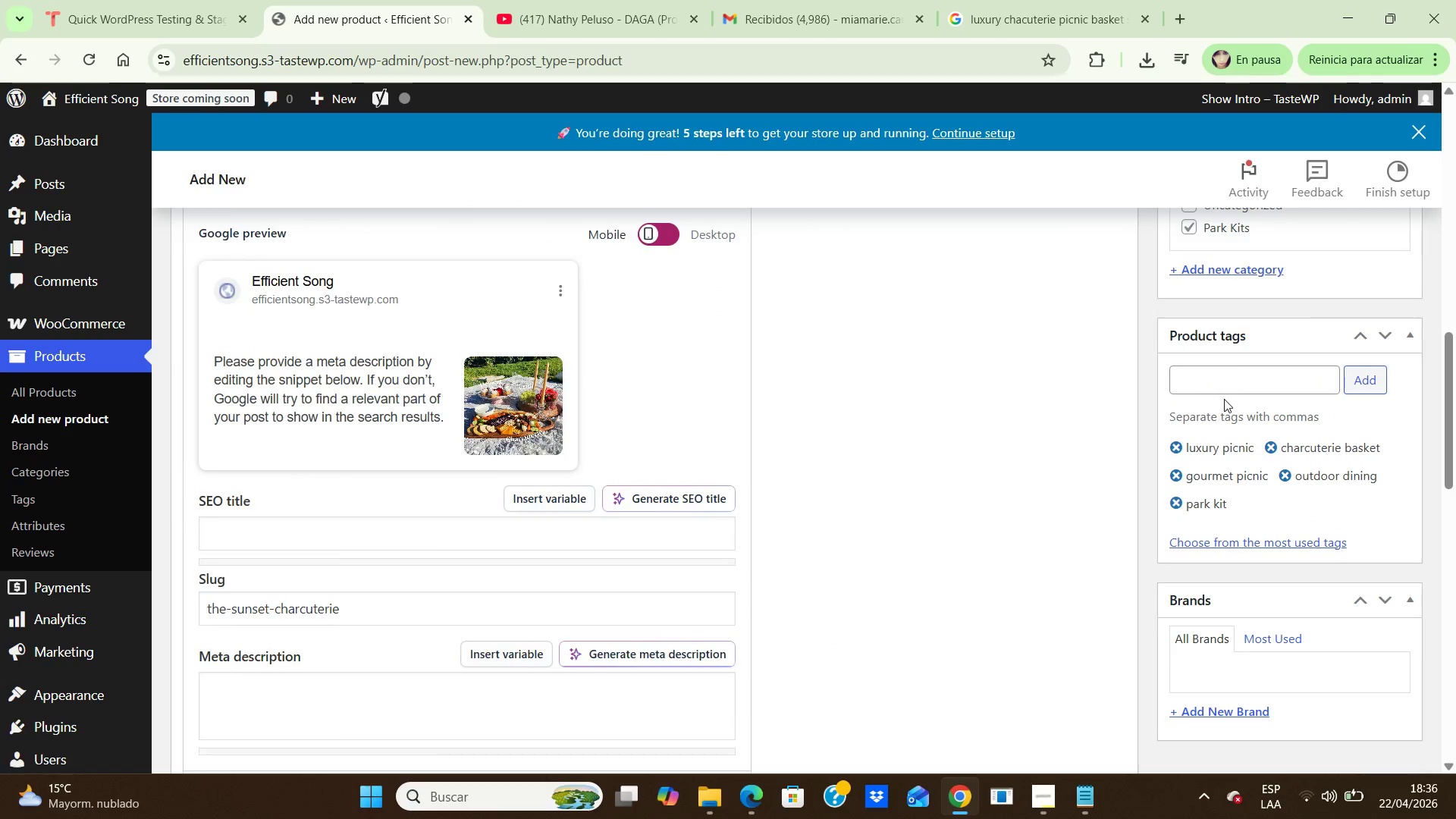 
key(ArrowUp)
 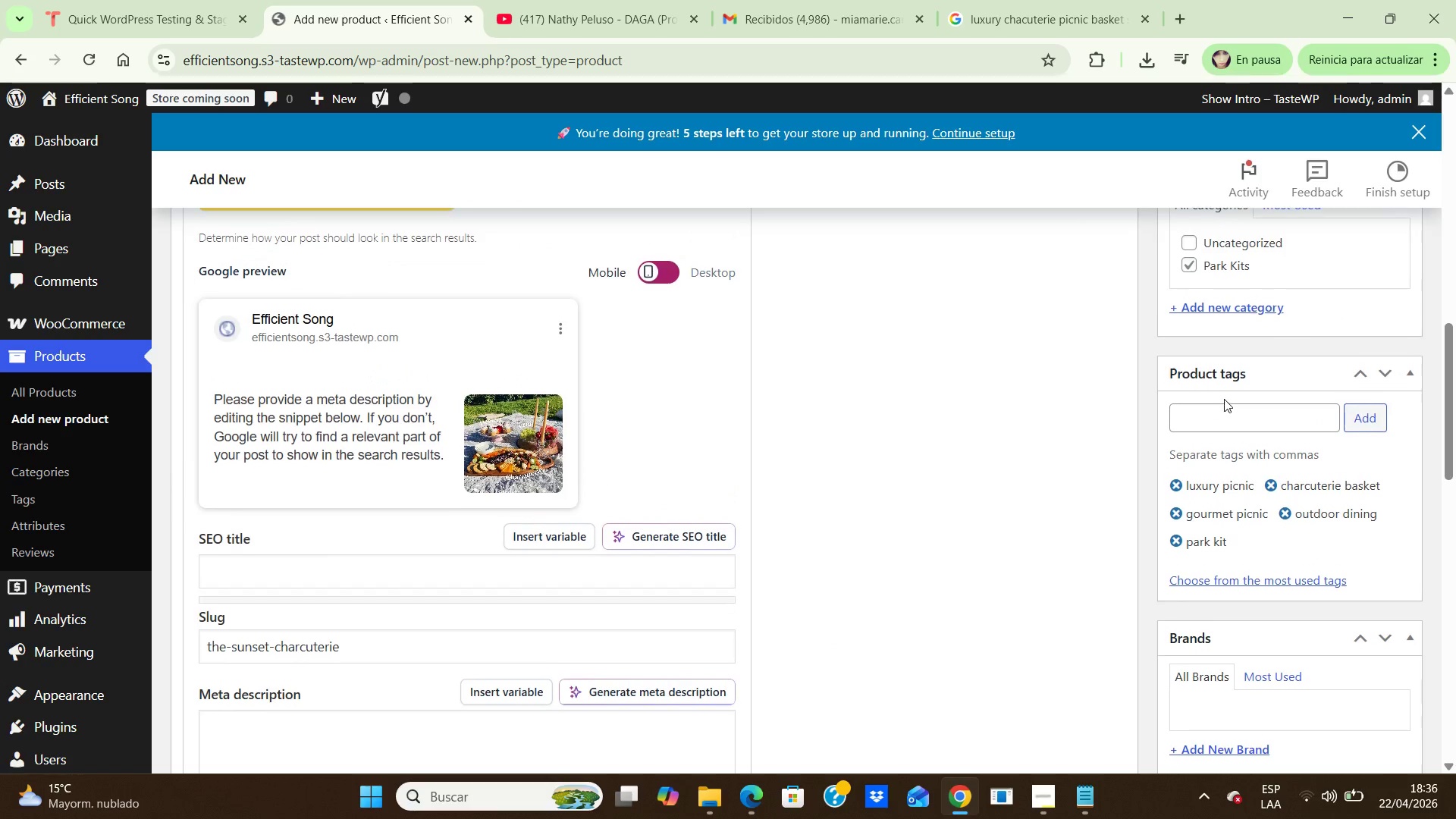 
key(ArrowUp)
 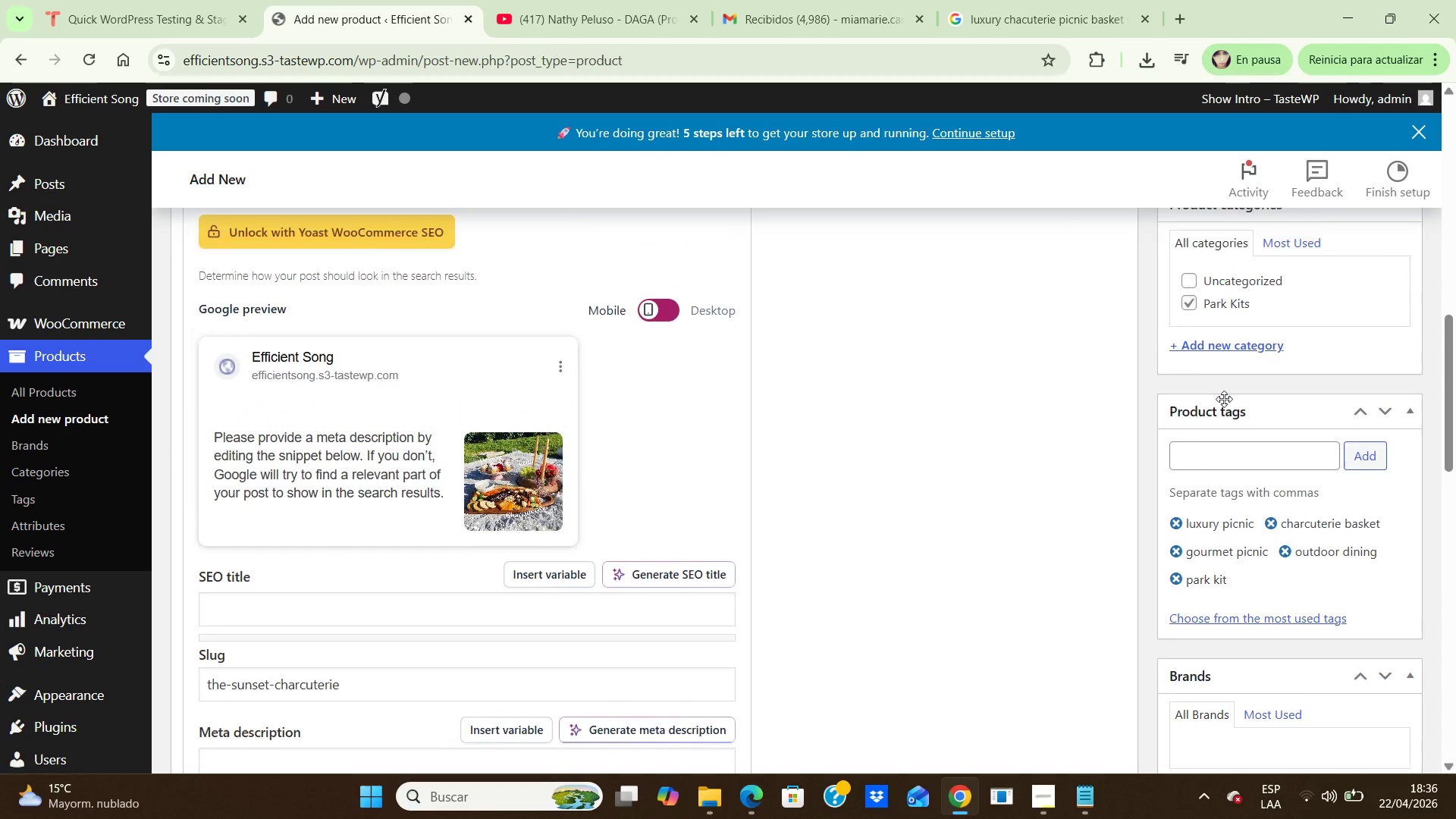 
key(ArrowUp)
 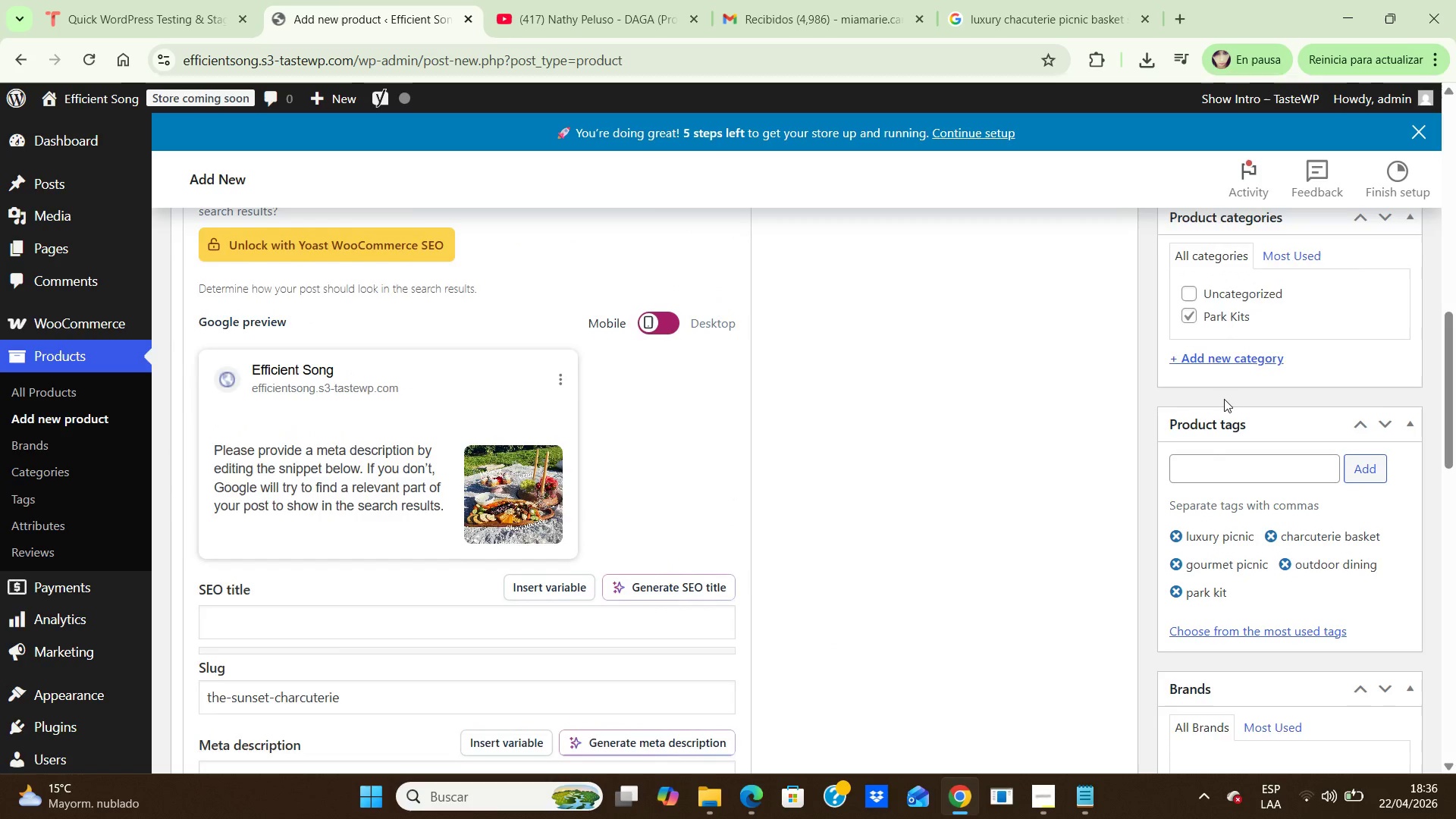 
key(ArrowUp)
 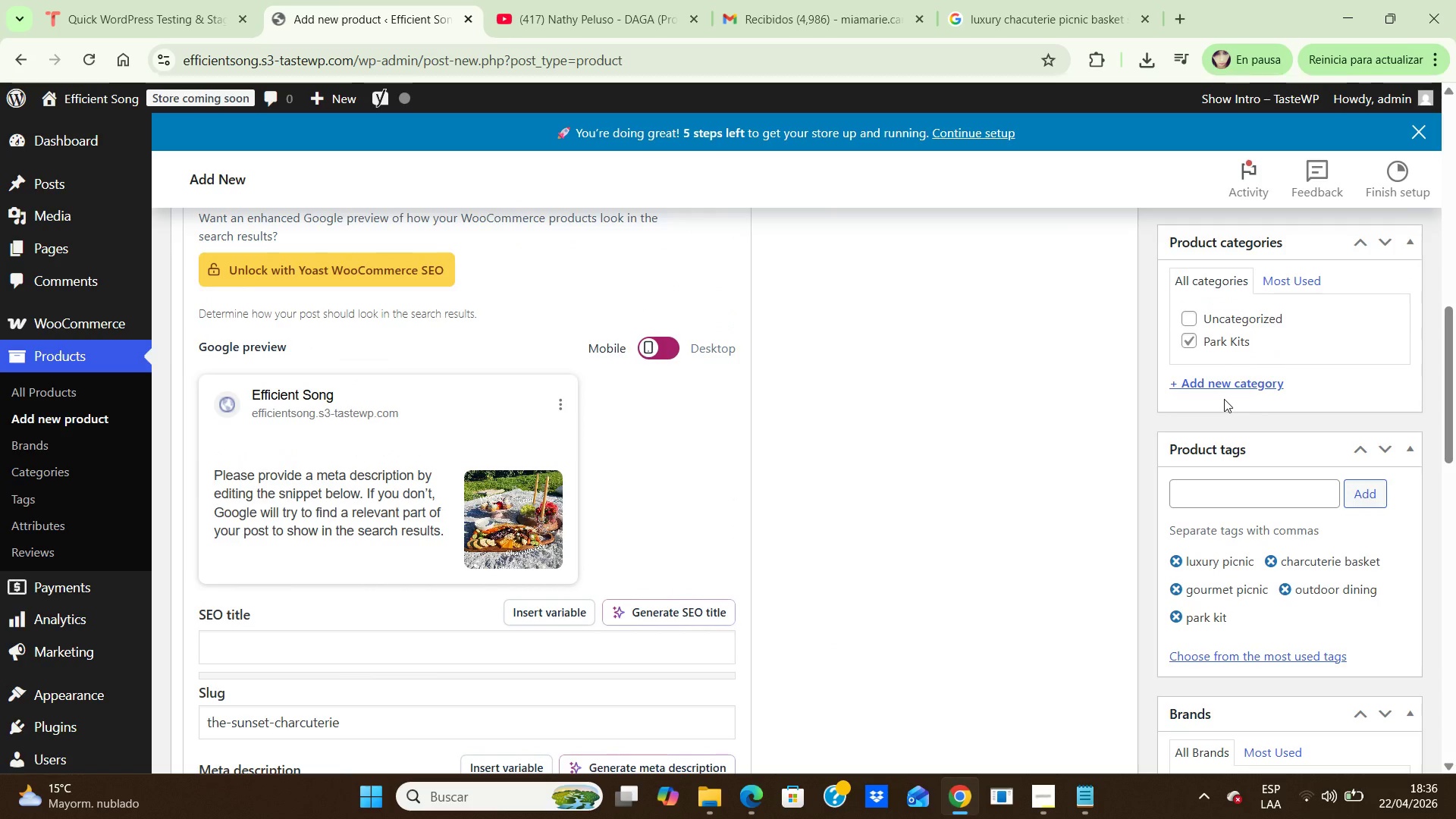 
key(ArrowUp)
 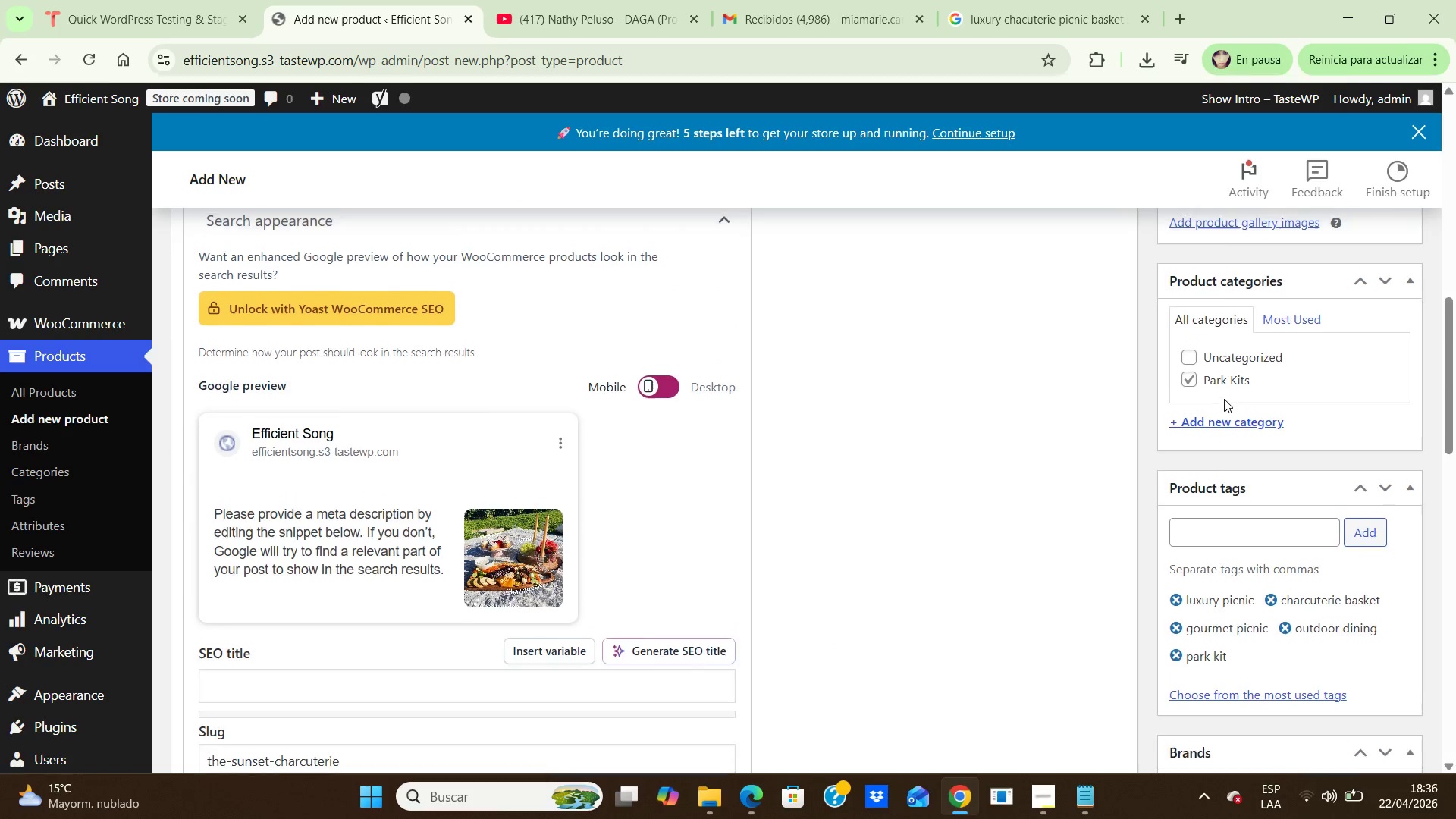 
hold_key(key=ArrowUp, duration=0.34)
 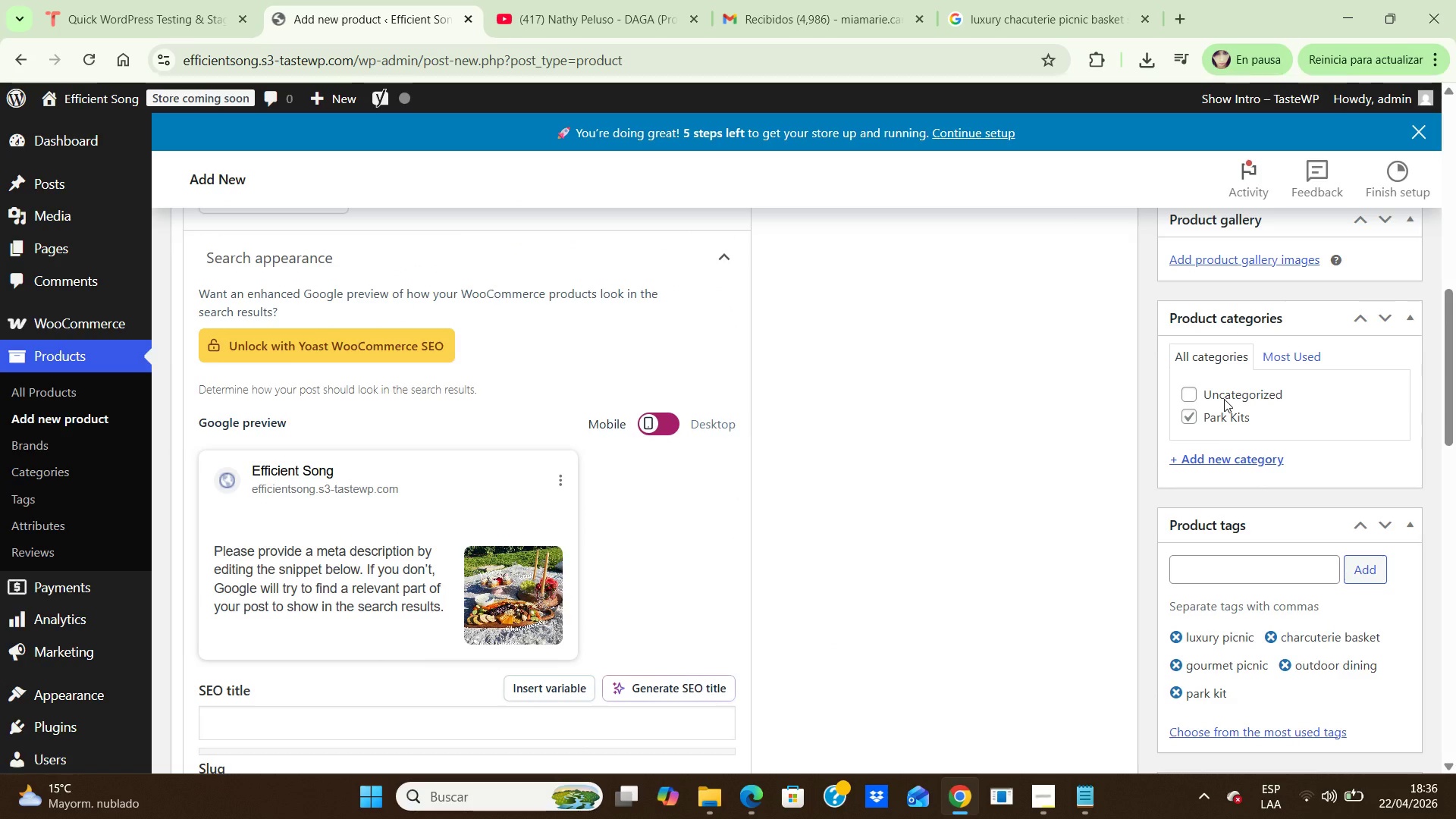 
key(ArrowUp)
 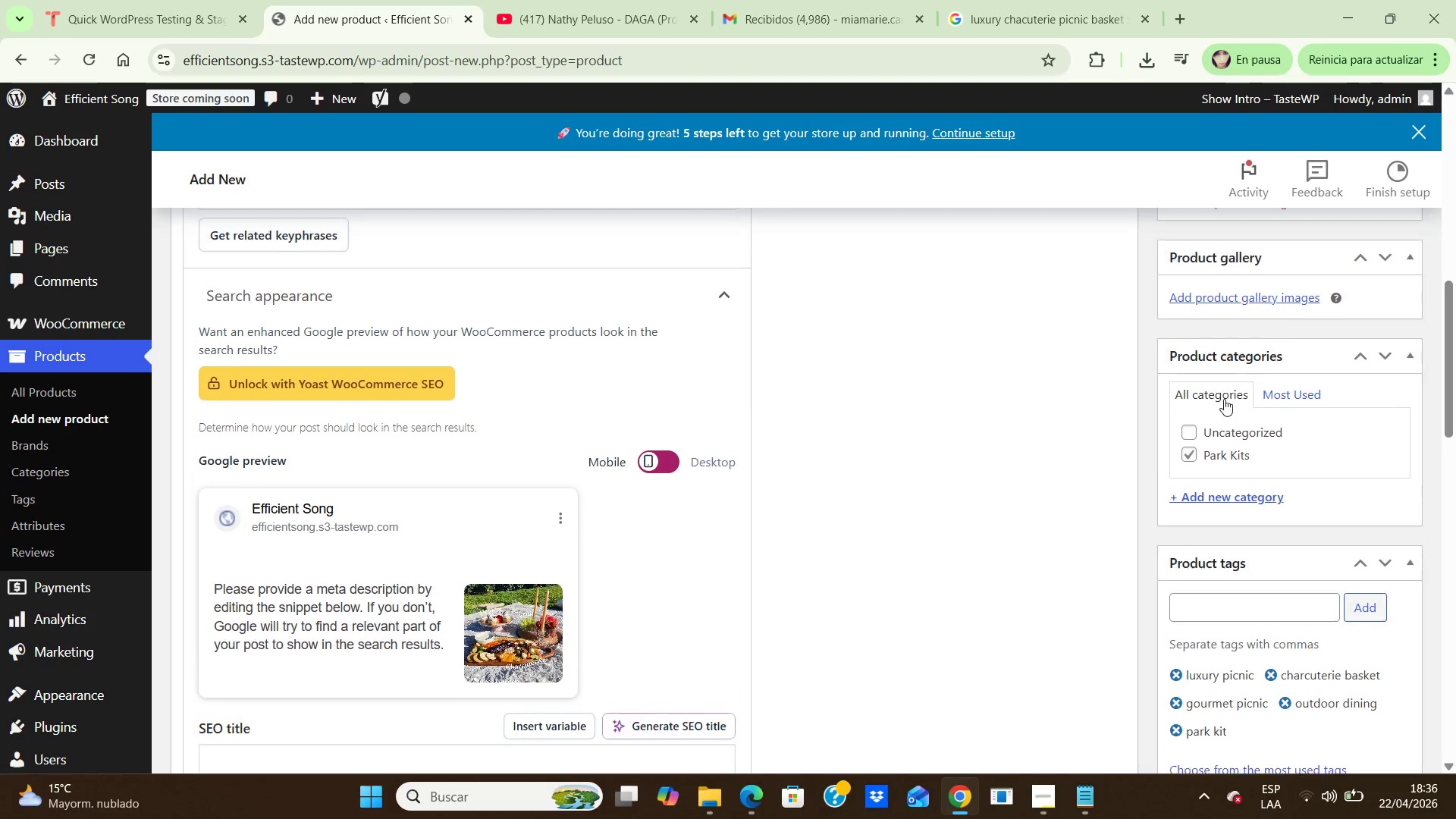 
key(ArrowUp)
 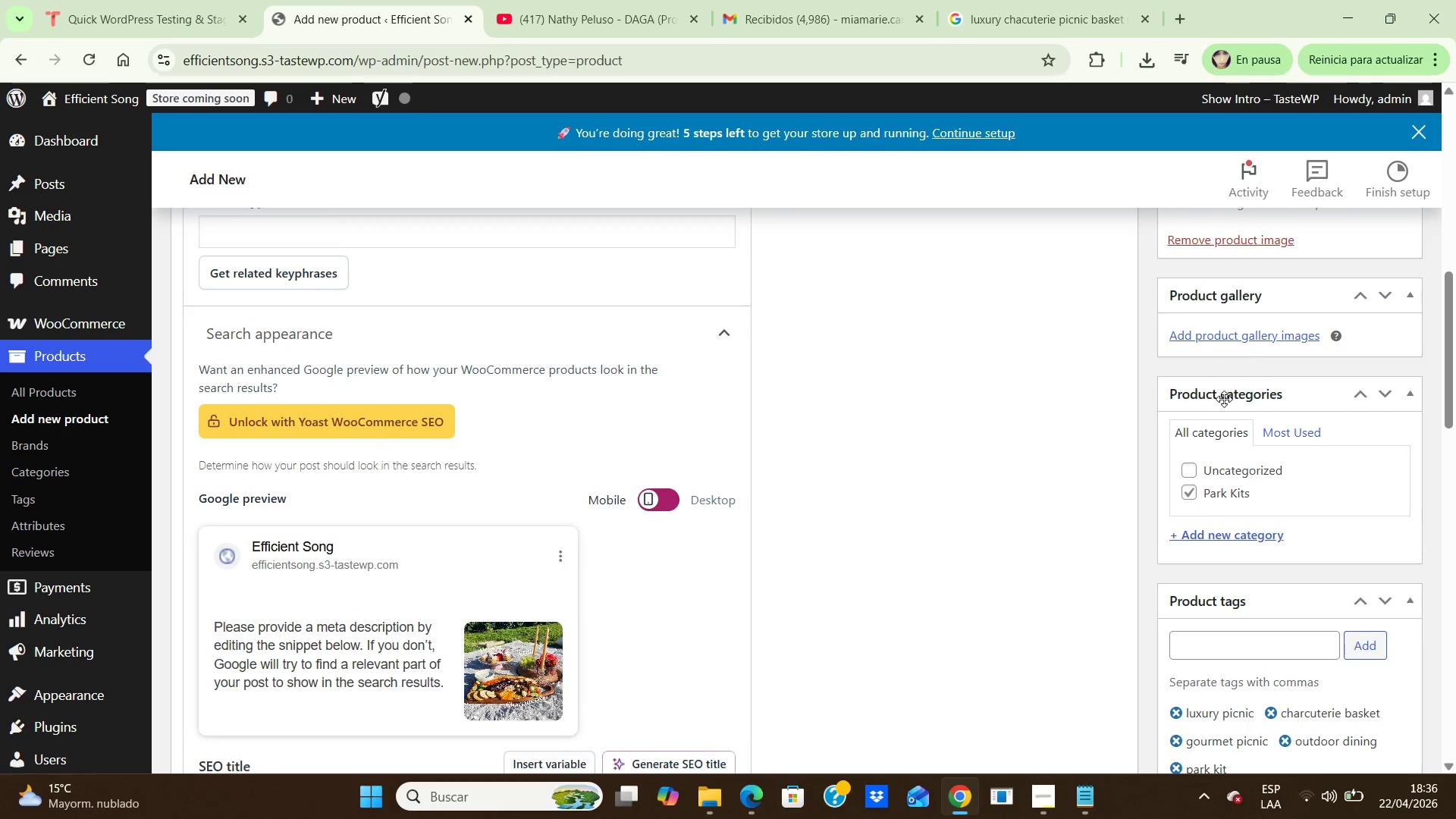 
key(ArrowUp)
 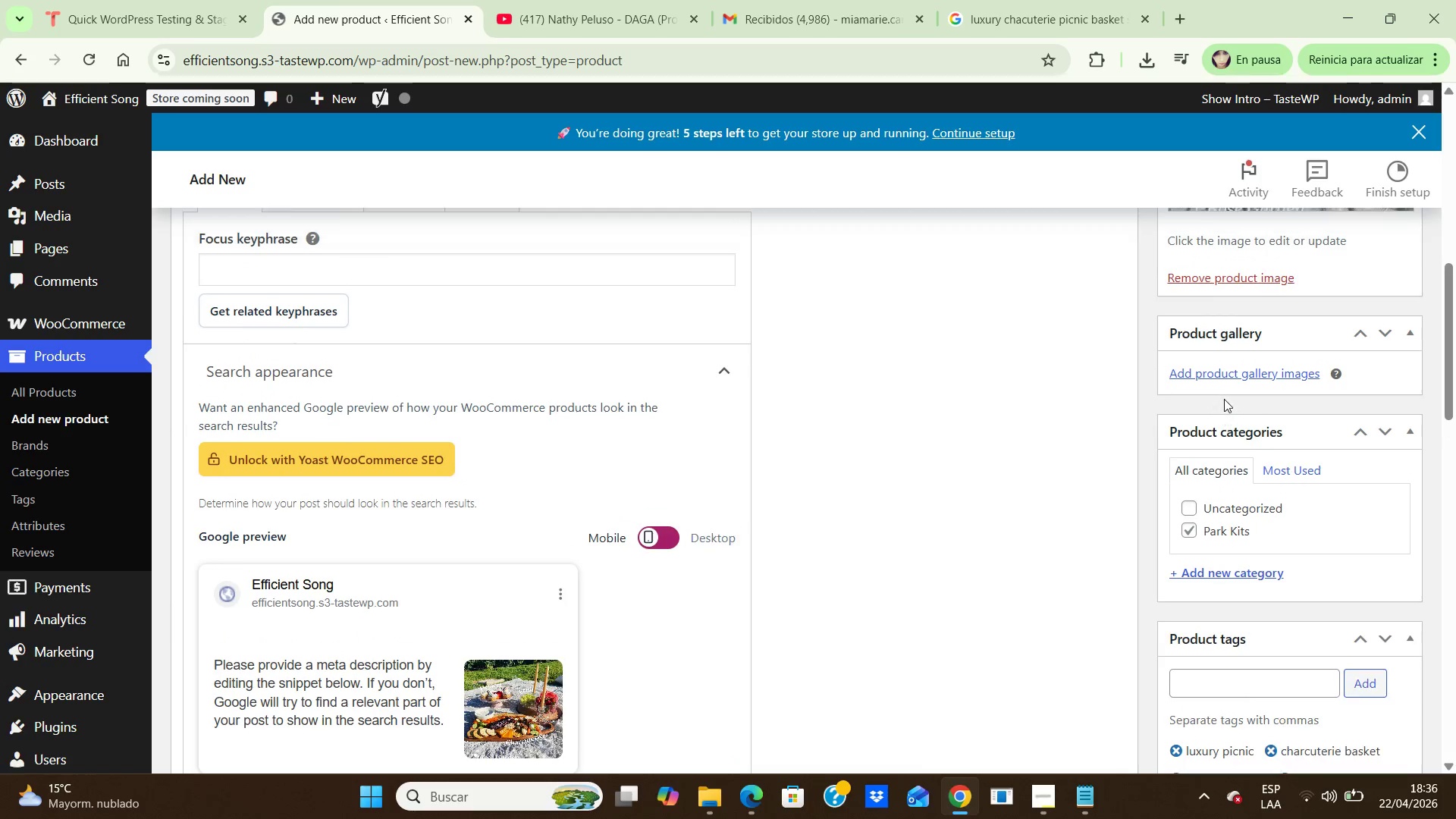 
key(ArrowUp)
 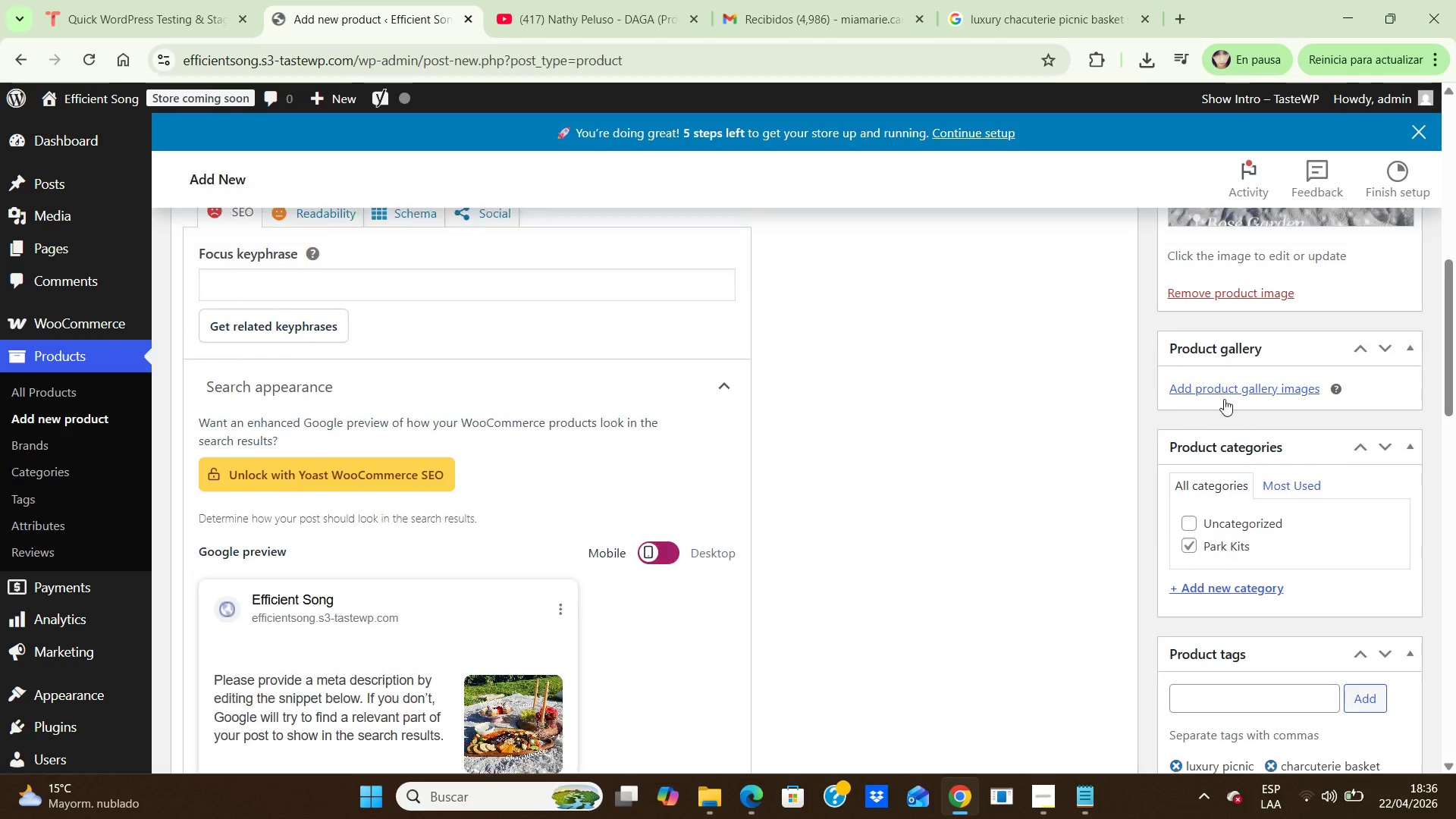 
key(ArrowUp)
 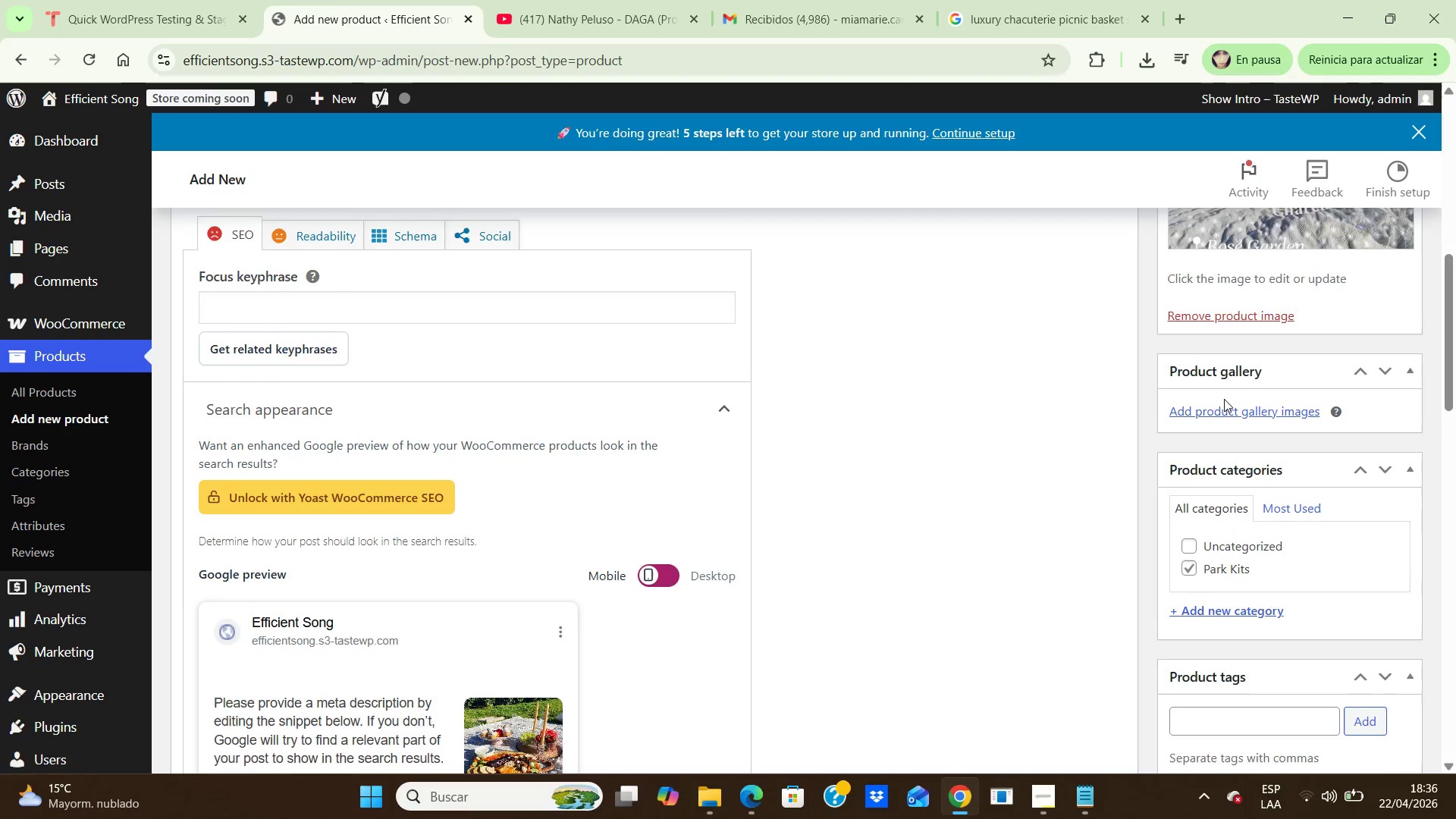 
key(ArrowUp)
 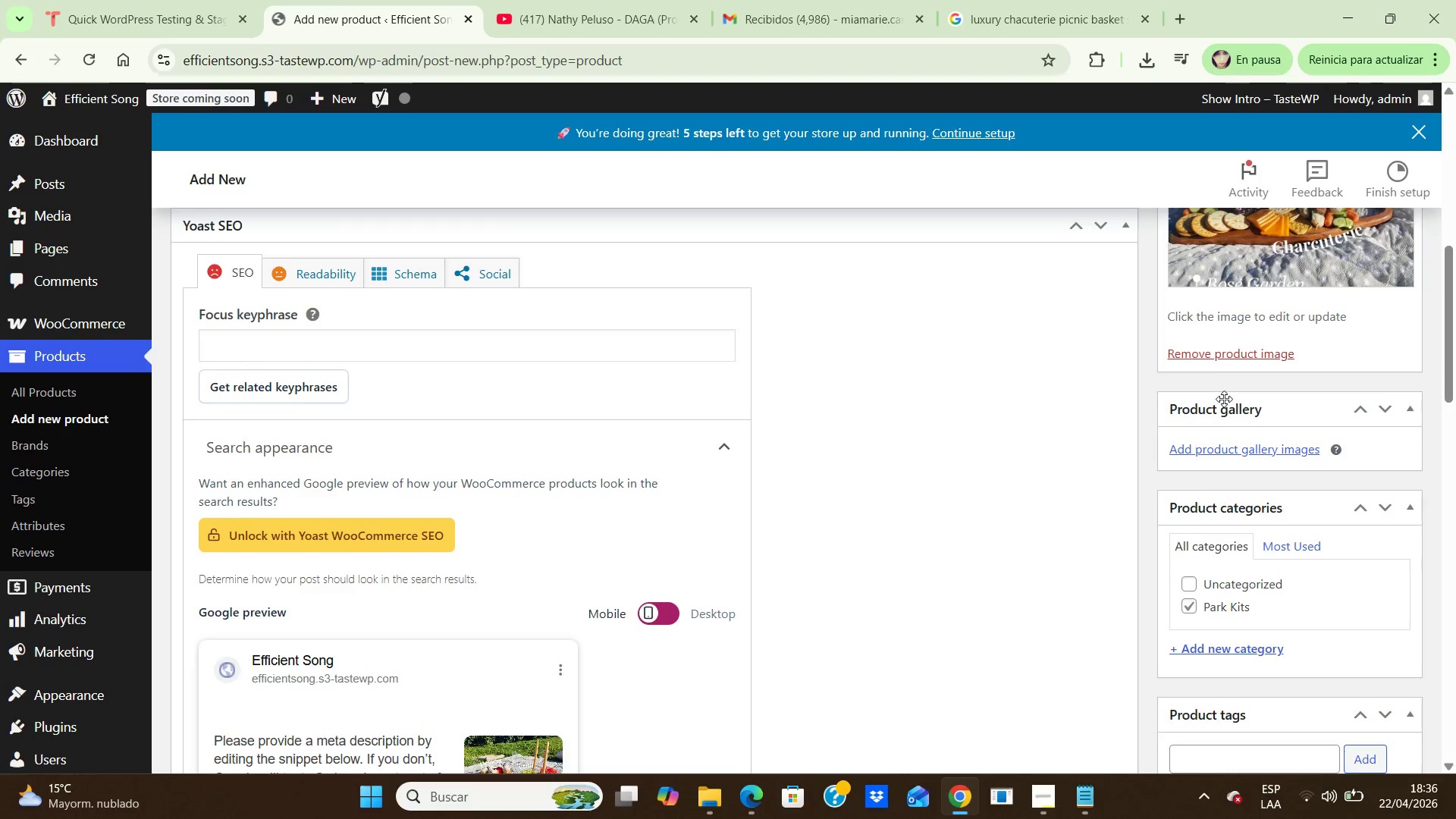 
key(ArrowUp)
 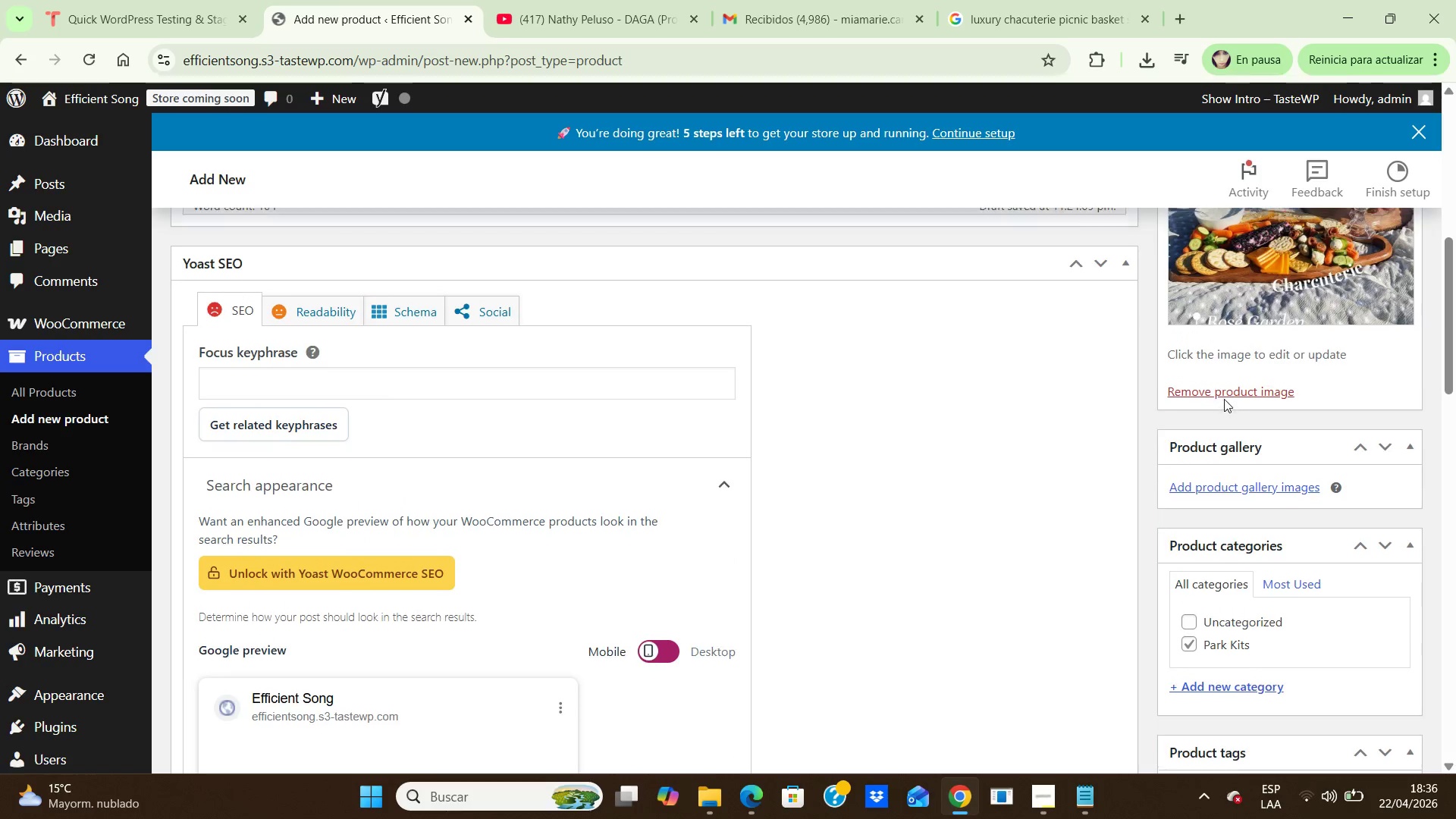 
key(ArrowUp)
 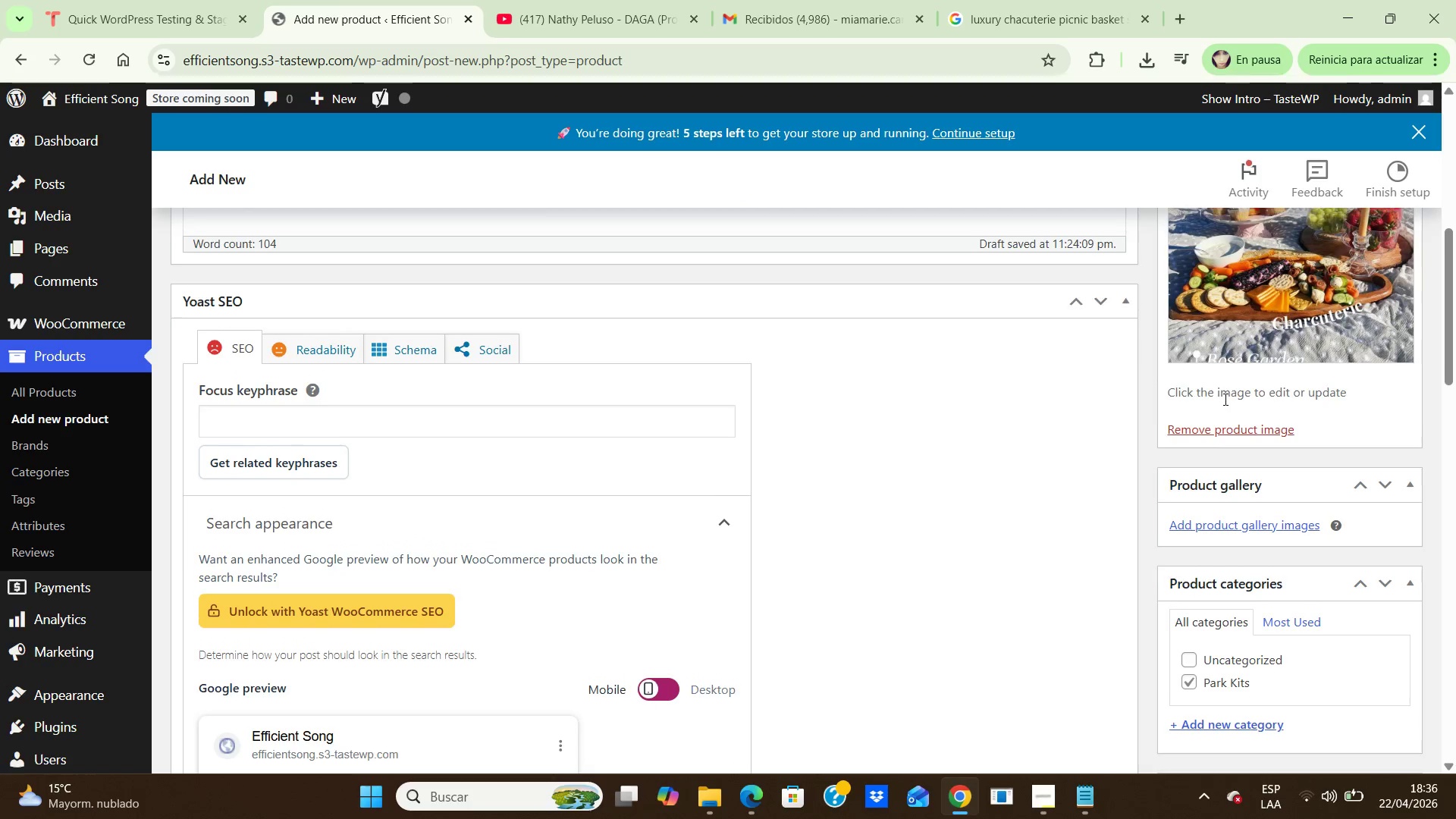 
key(ArrowUp)
 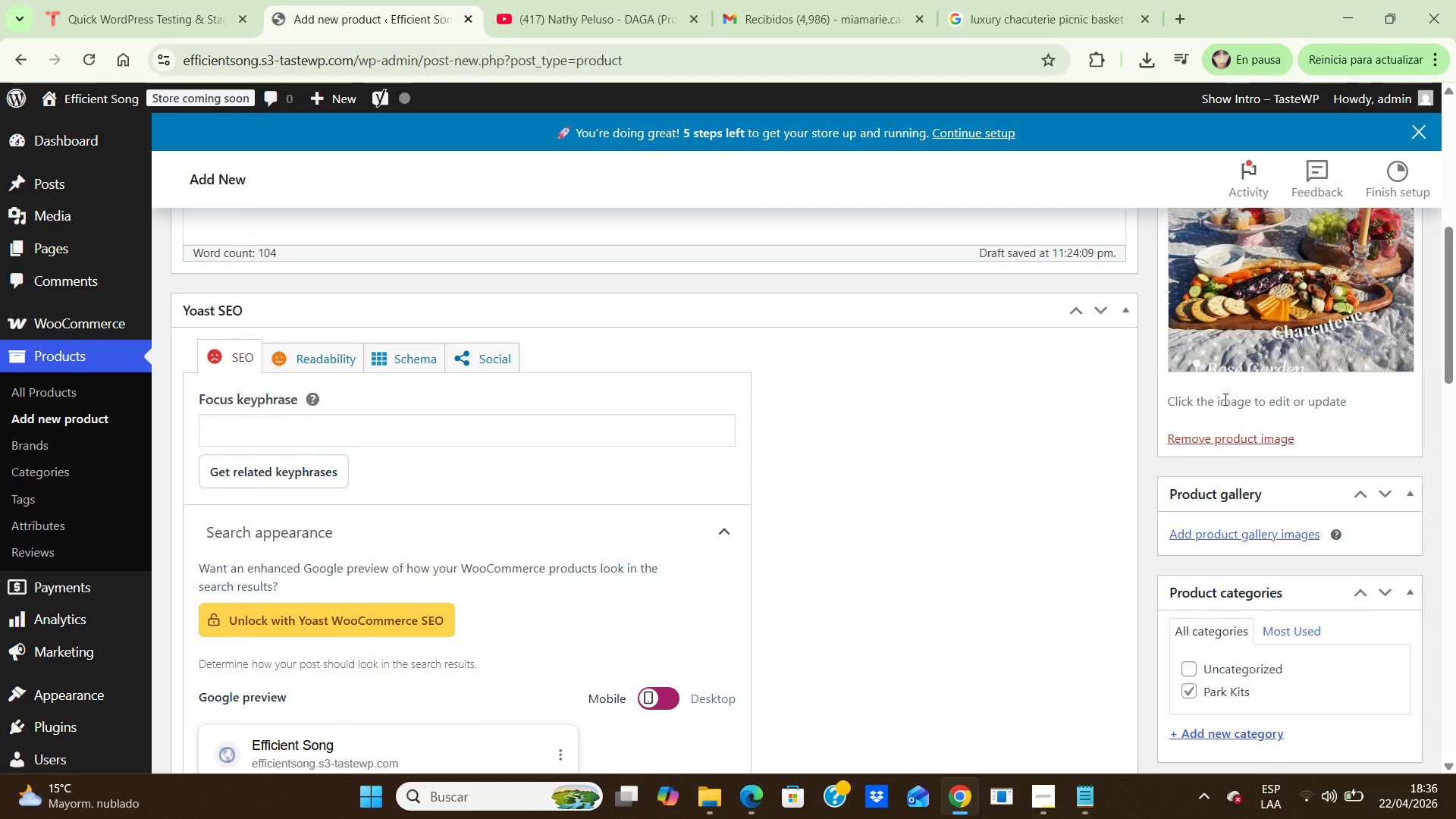 
hold_key(key=ArrowUp, duration=0.77)
 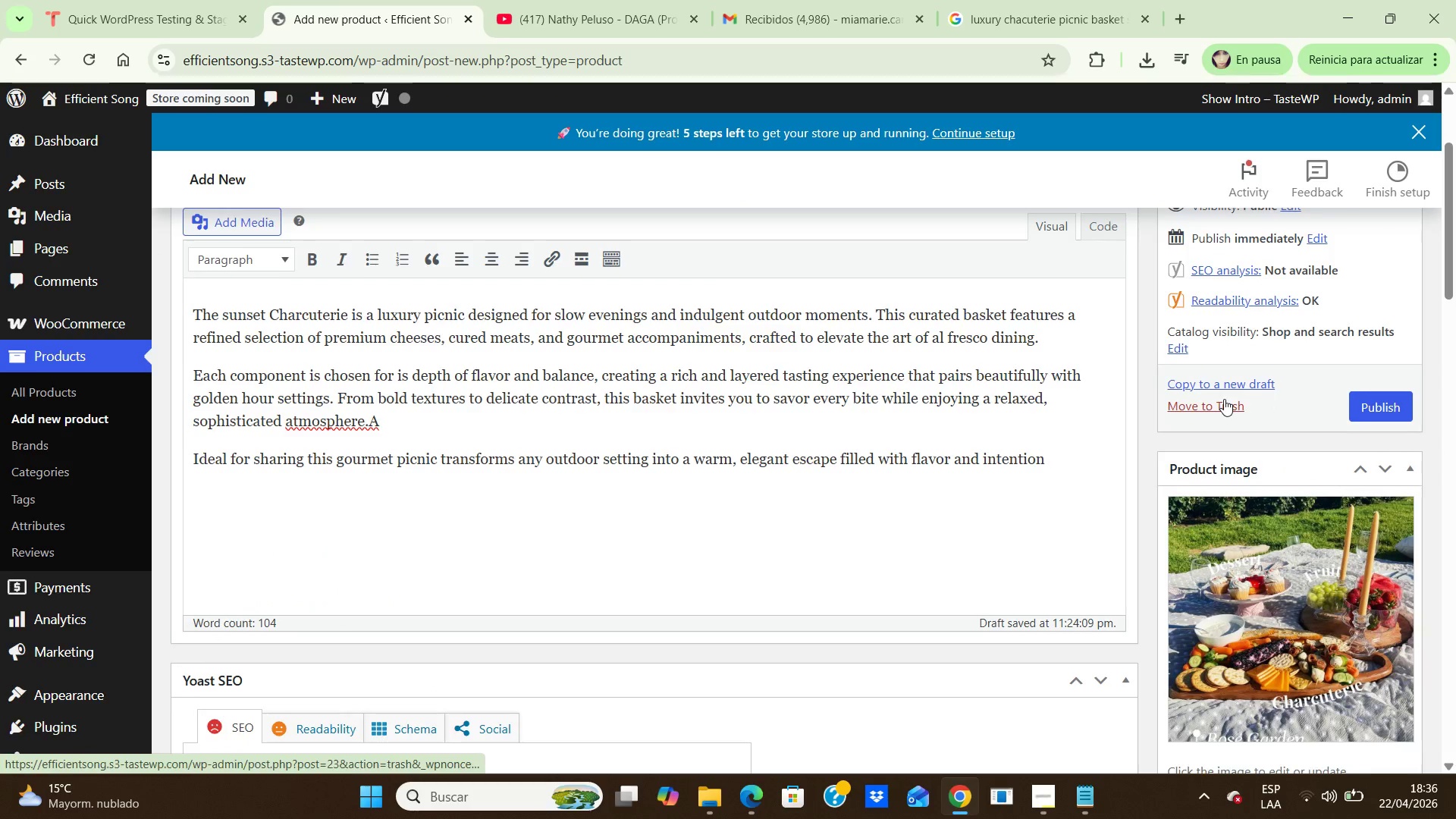 
hold_key(key=ArrowDown, duration=0.73)
 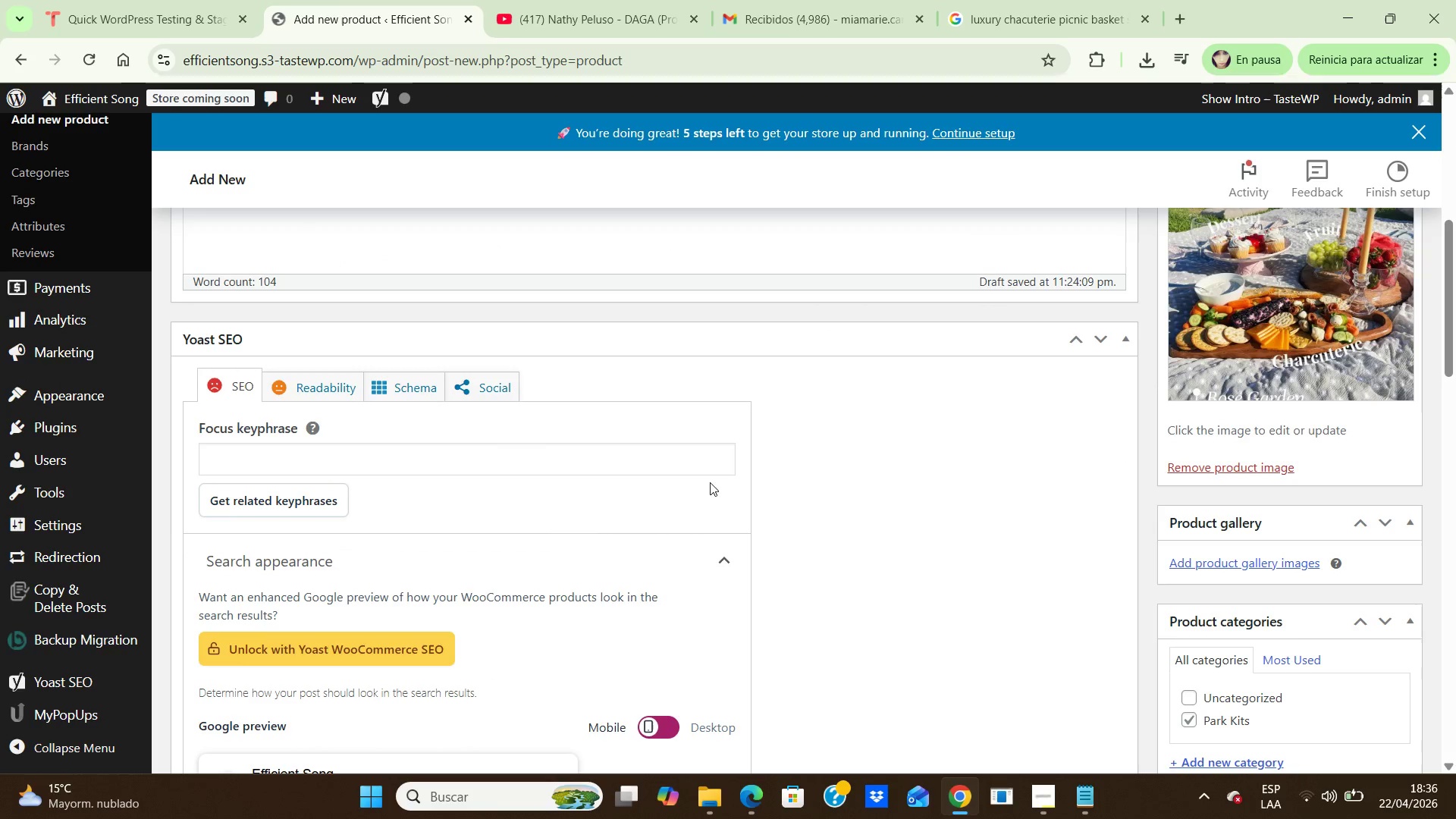 
left_click([681, 453])
 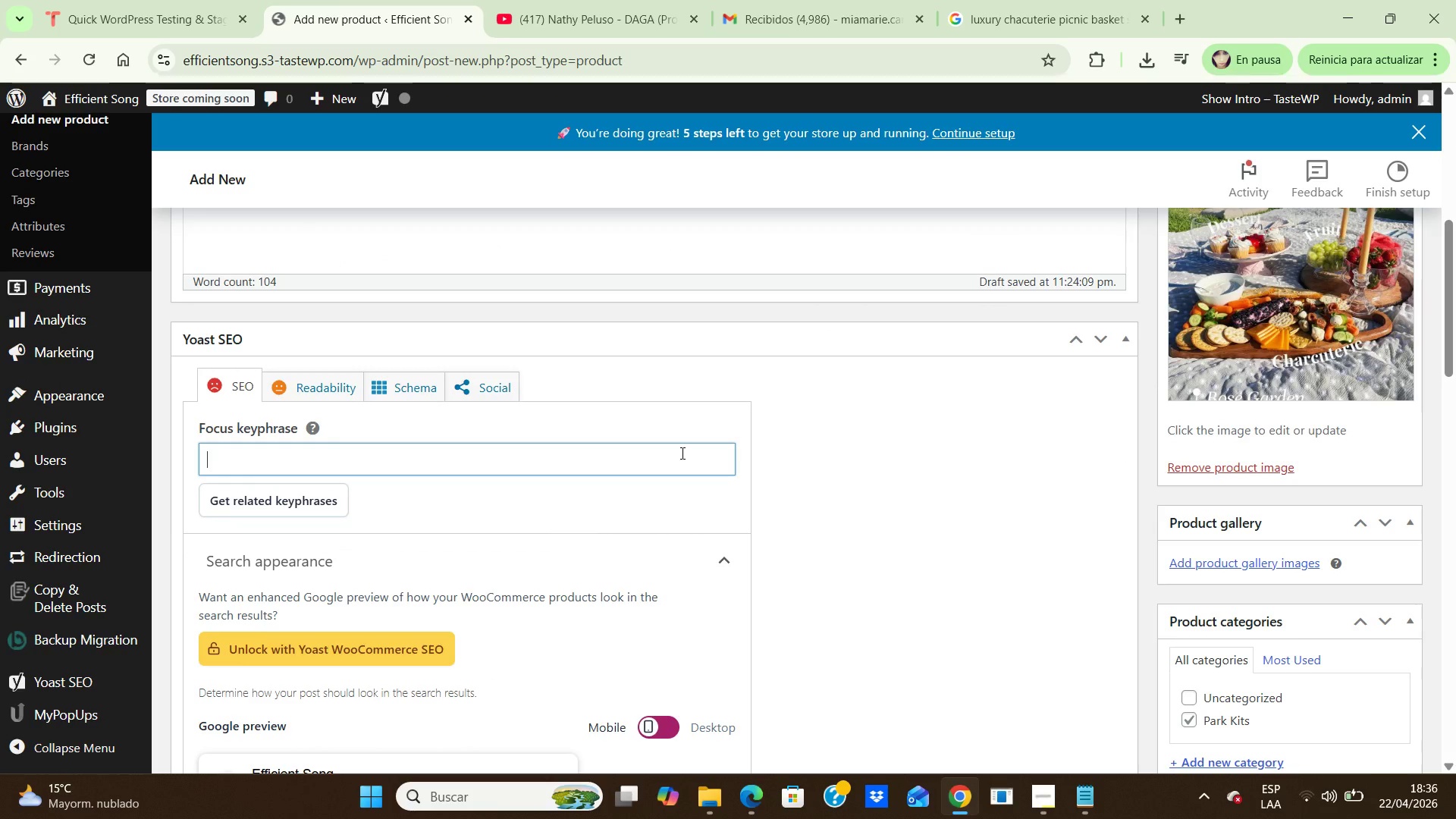 
type(luxury picnic charcuterie baskey)
key(Backspace)
type(t)
 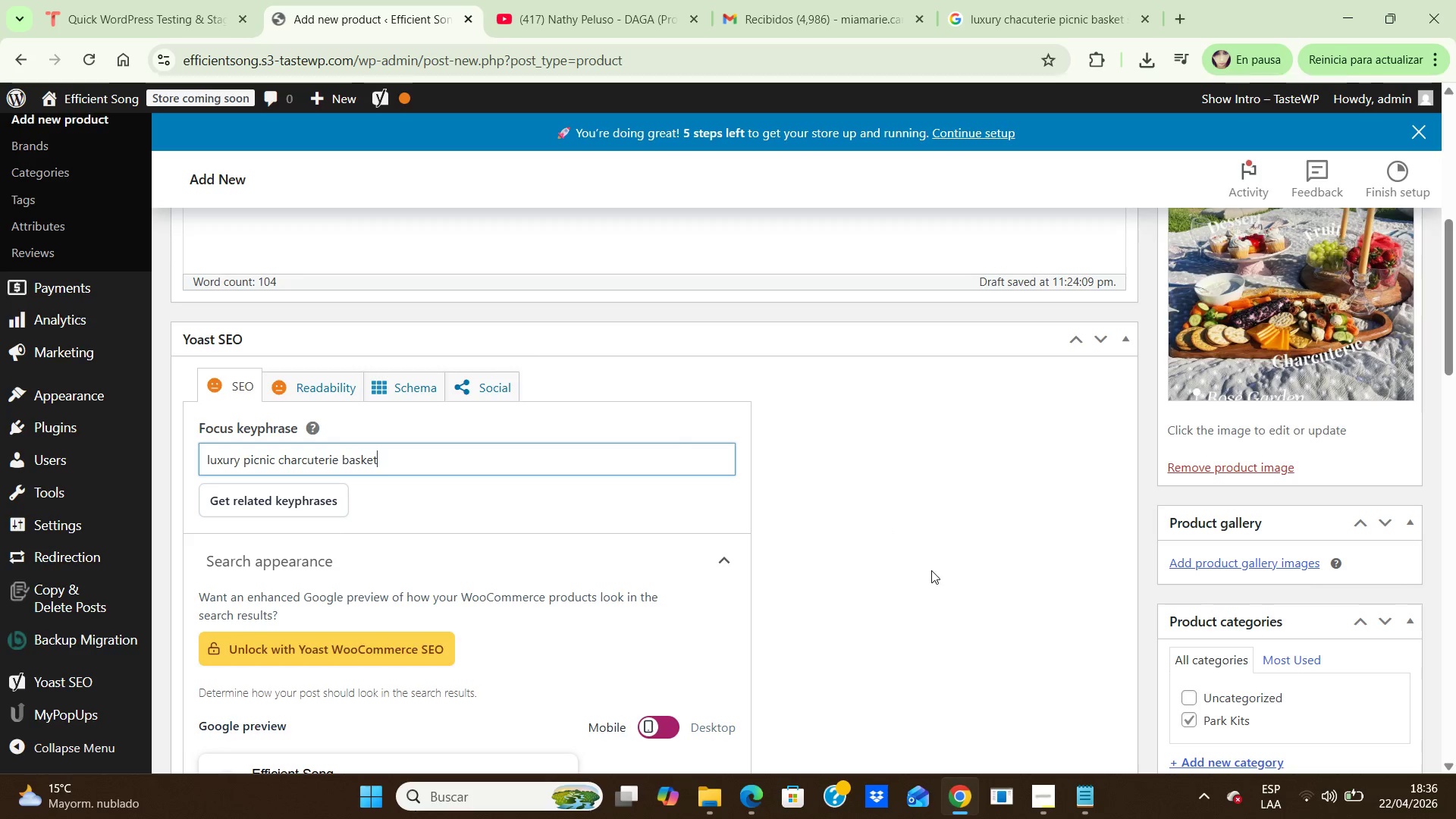 
left_click([852, 586])
 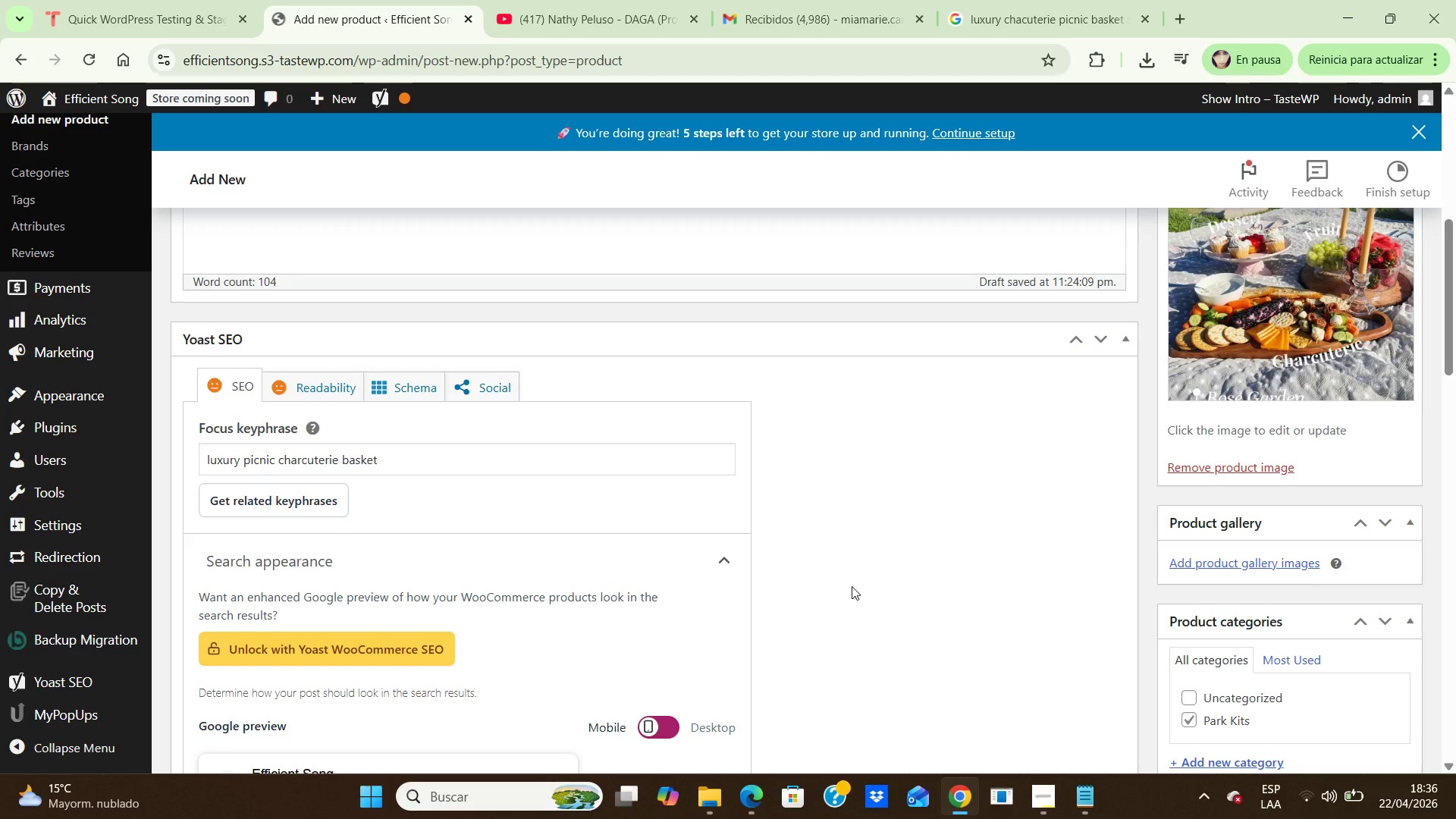 
hold_key(key=ArrowDown, duration=1.06)
 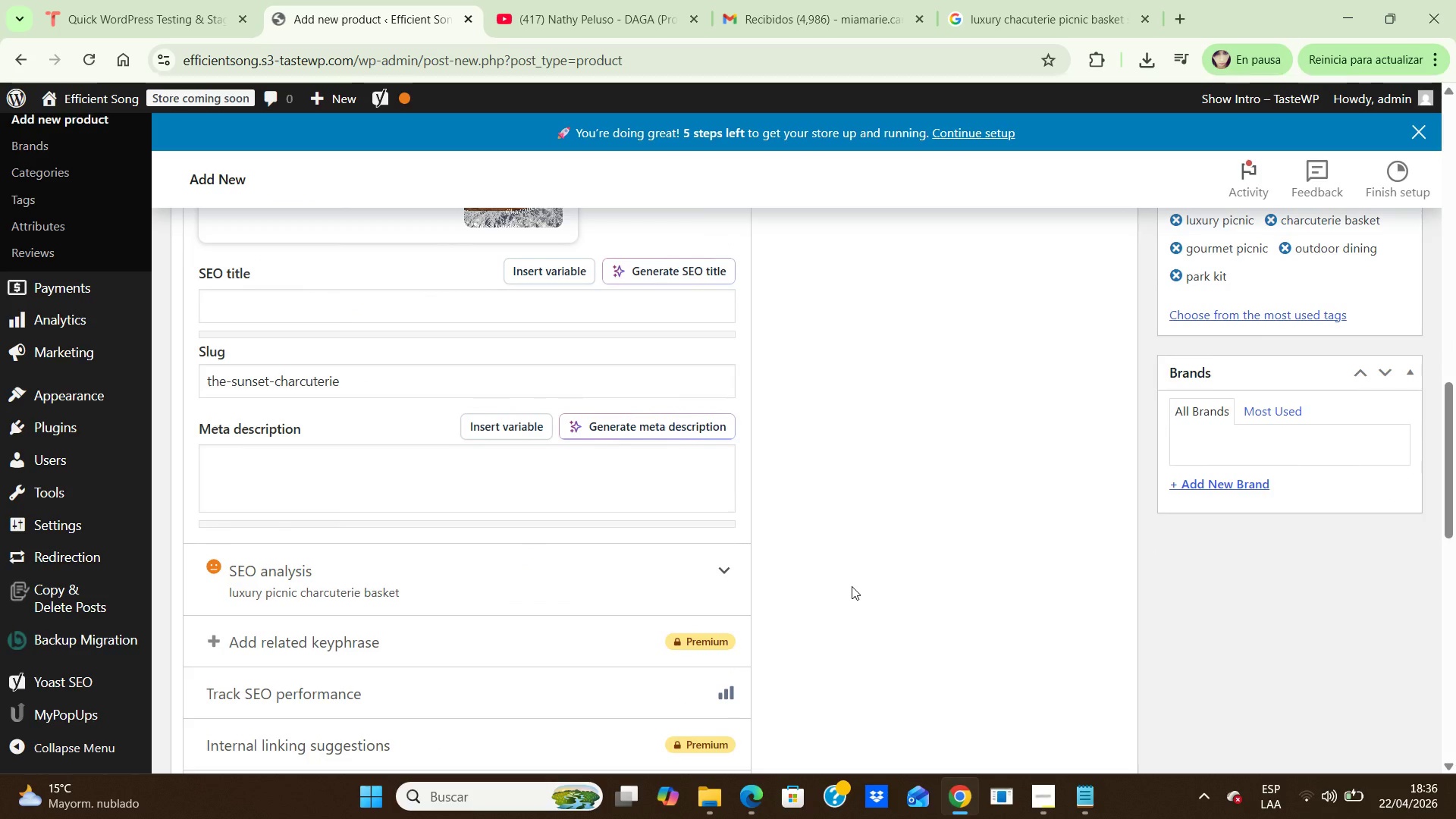 
key(ArrowUp)
 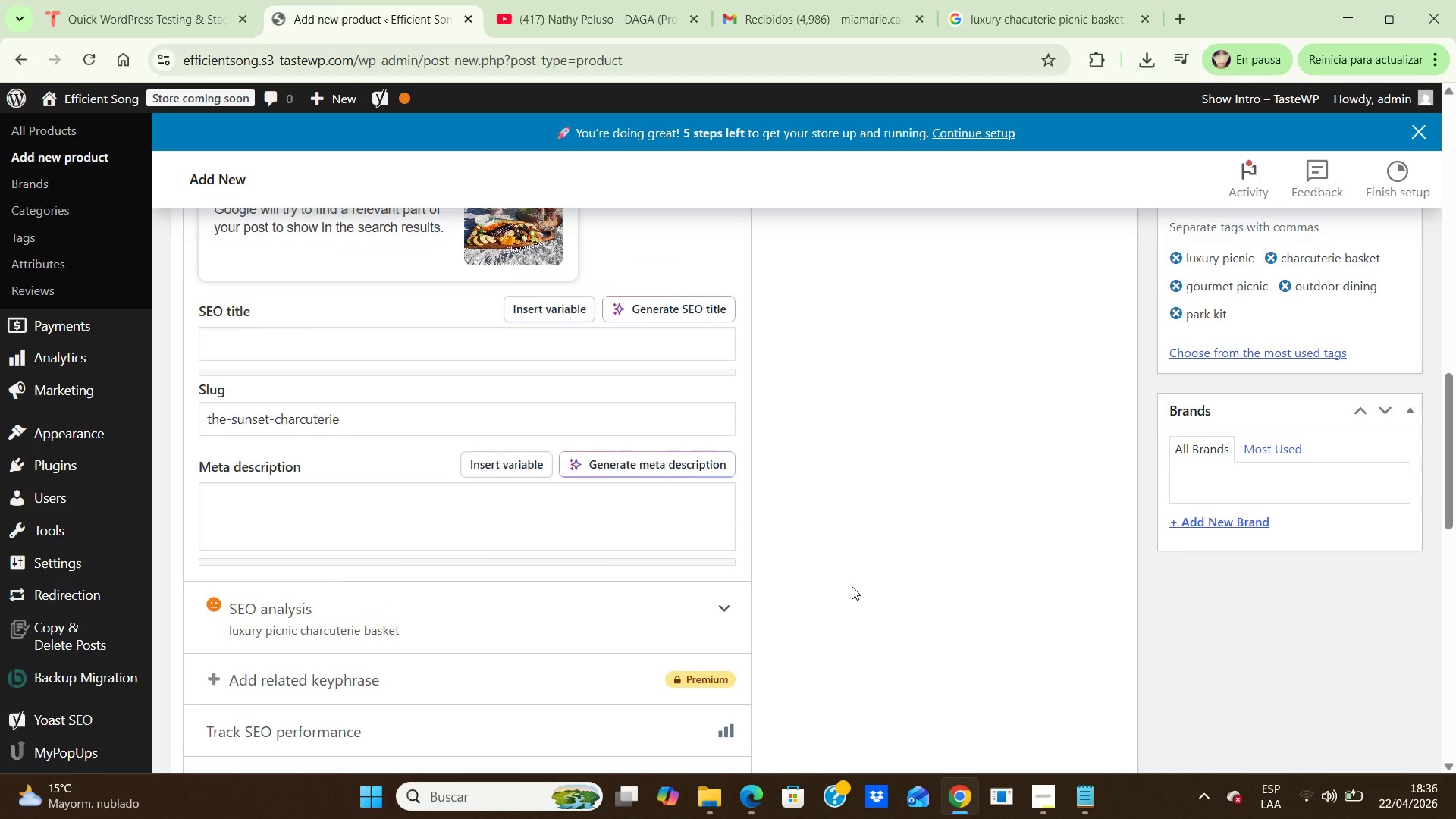 
key(ArrowUp)
 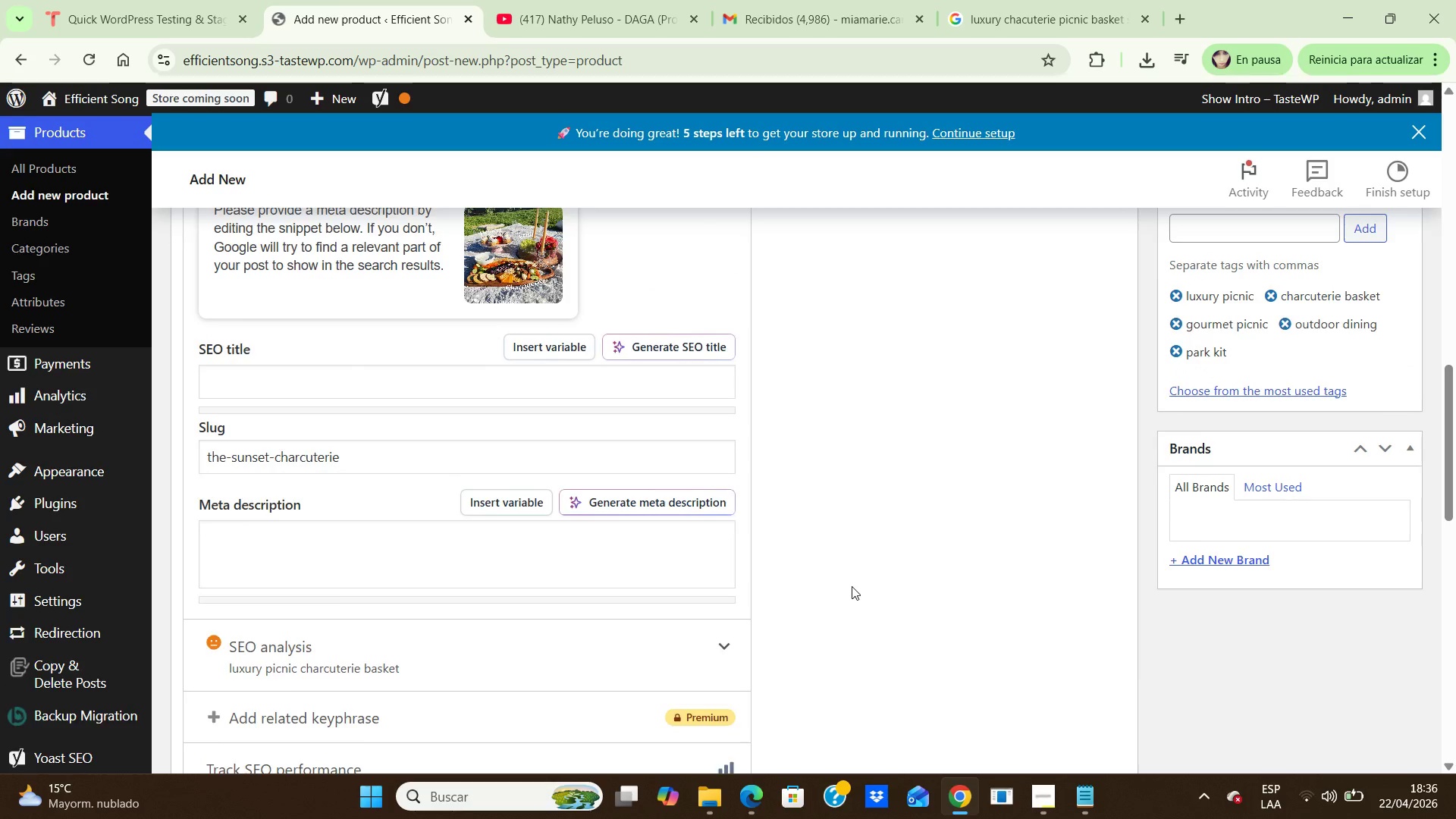 
key(ArrowUp)
 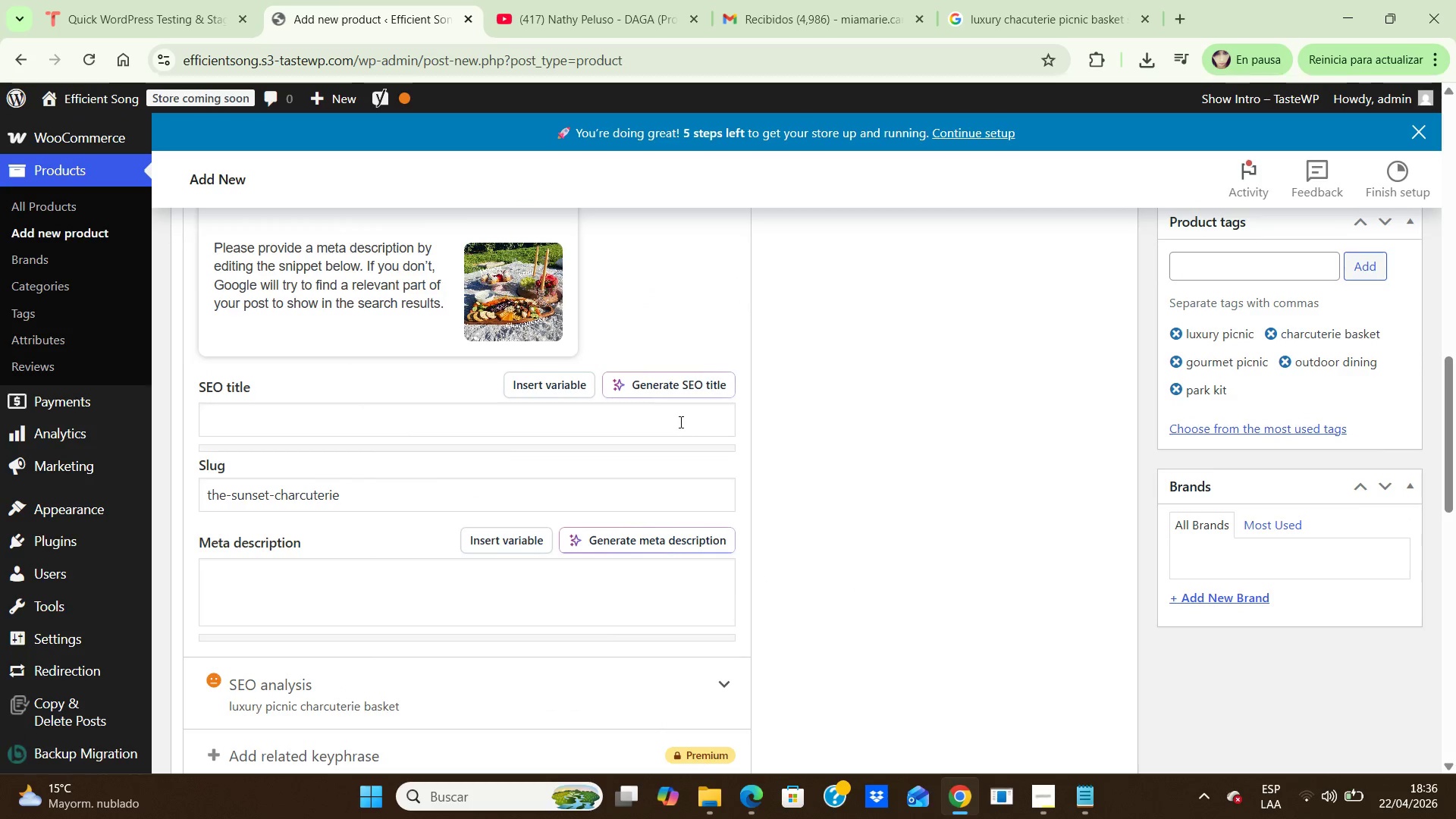 
left_click([683, 419])
 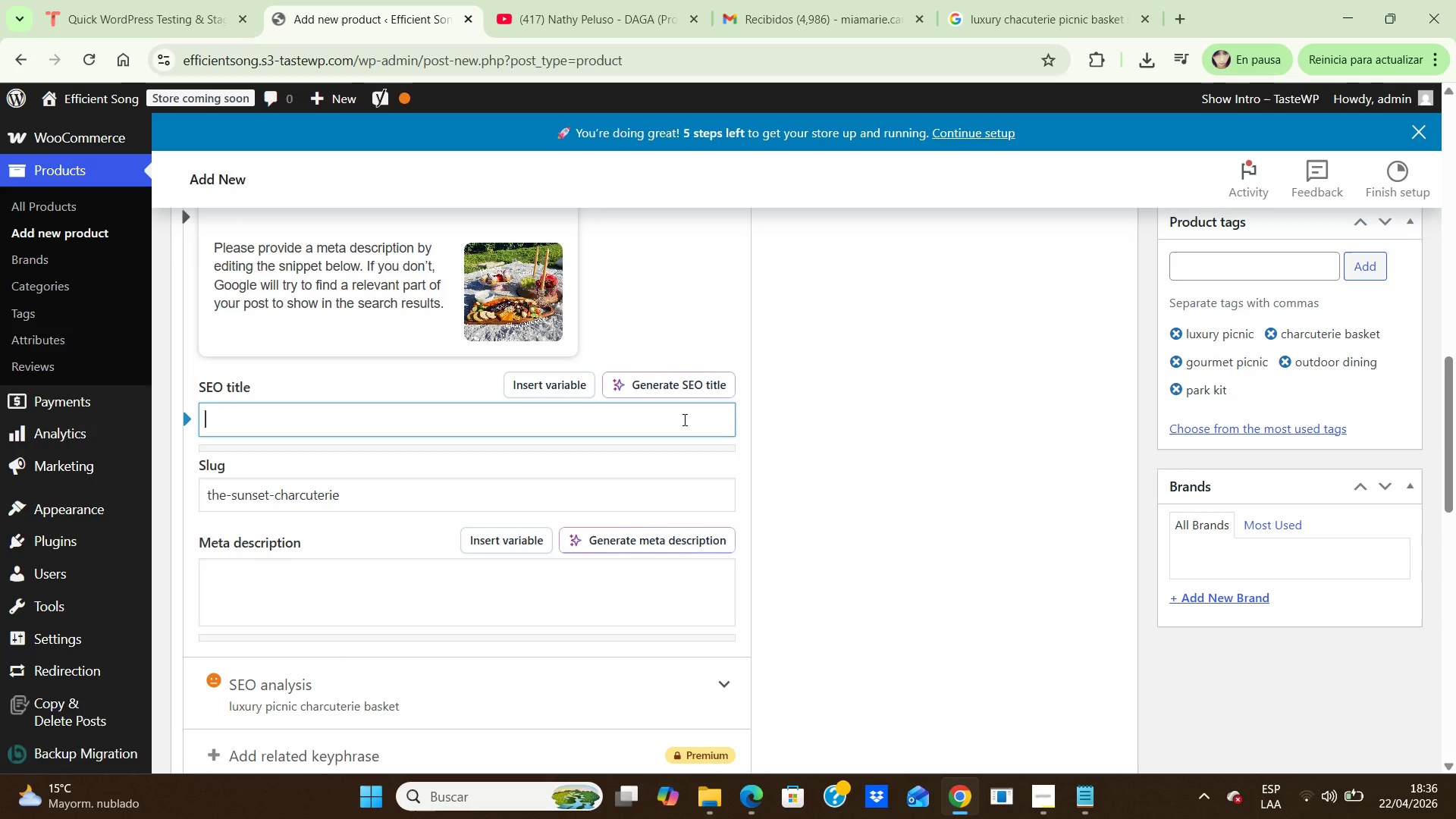 
type(Luxury-picnic-sunset )
key(Backspace)
type(-charcutie)
 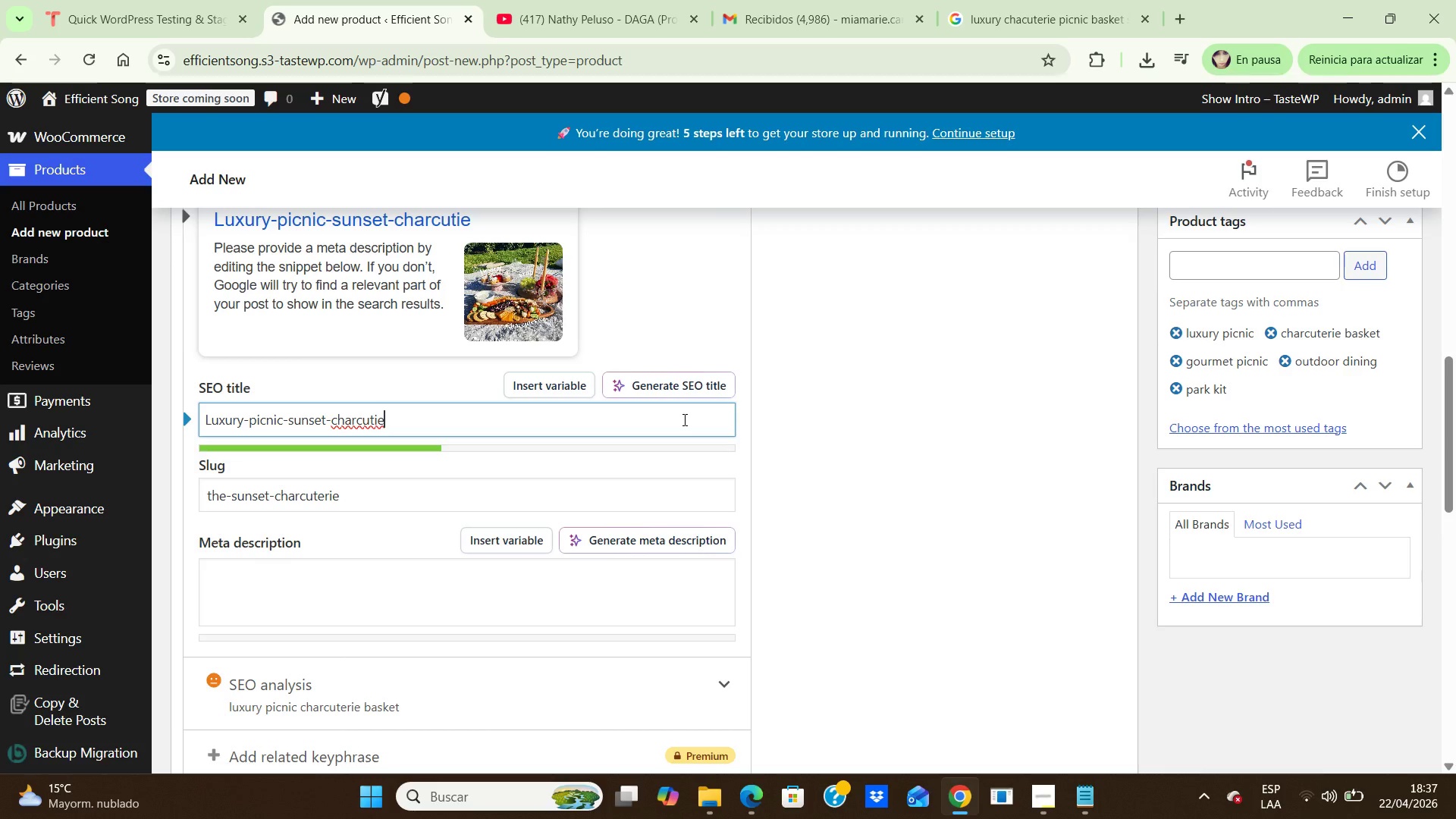 
wait(5.92)
 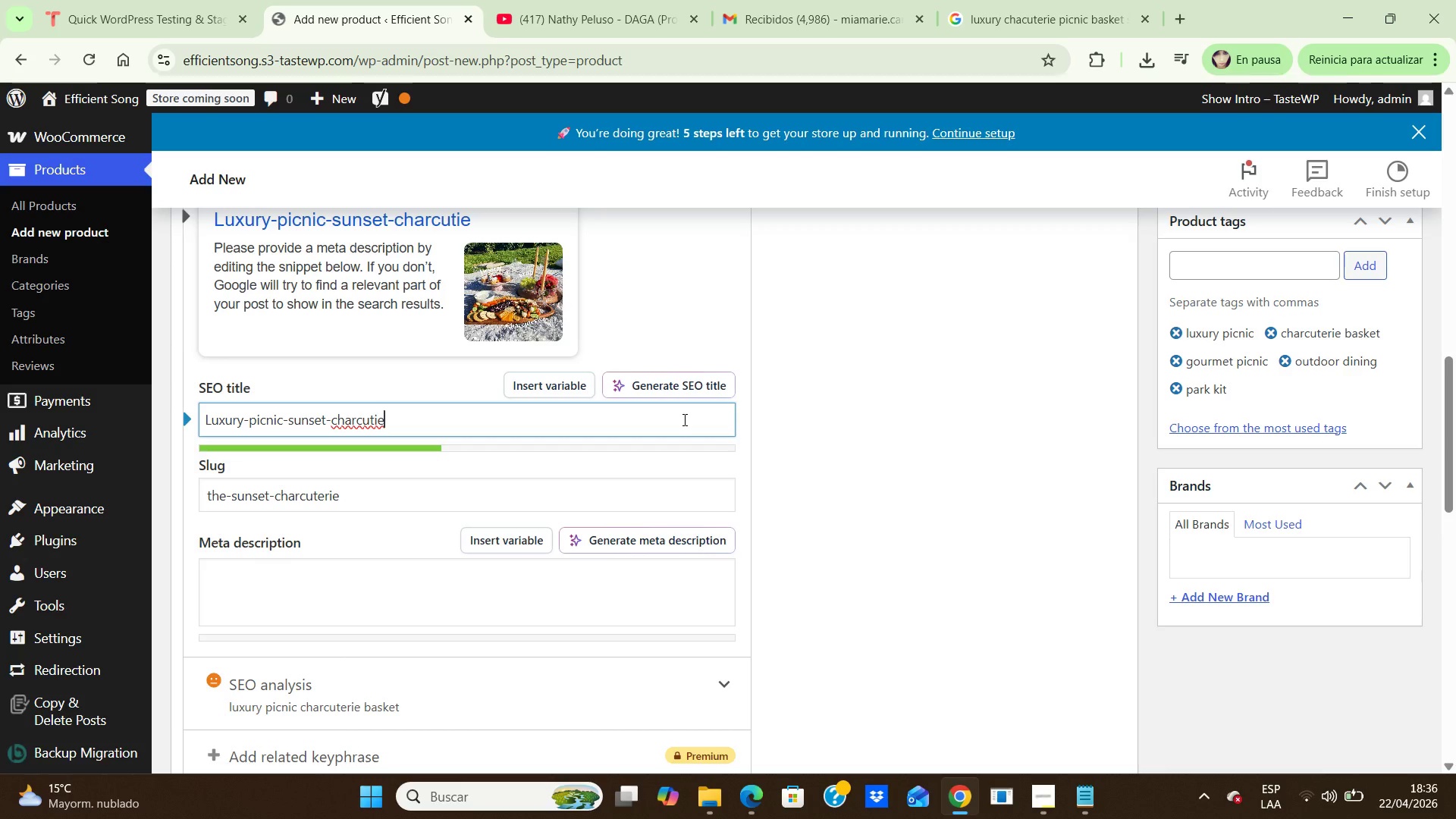 
key(Backspace)
key(Backspace)
type(erie)
 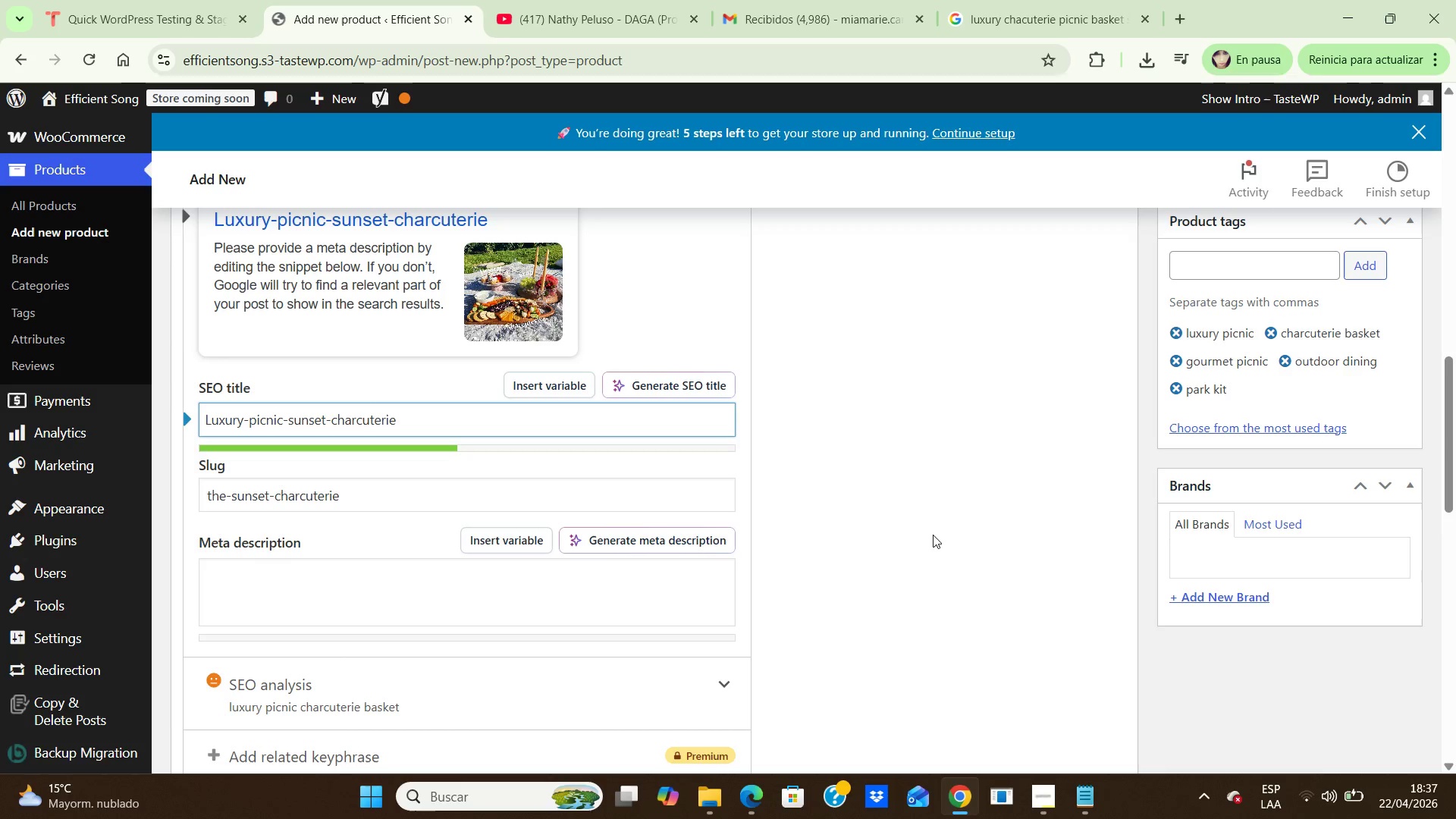 
left_click([931, 539])
 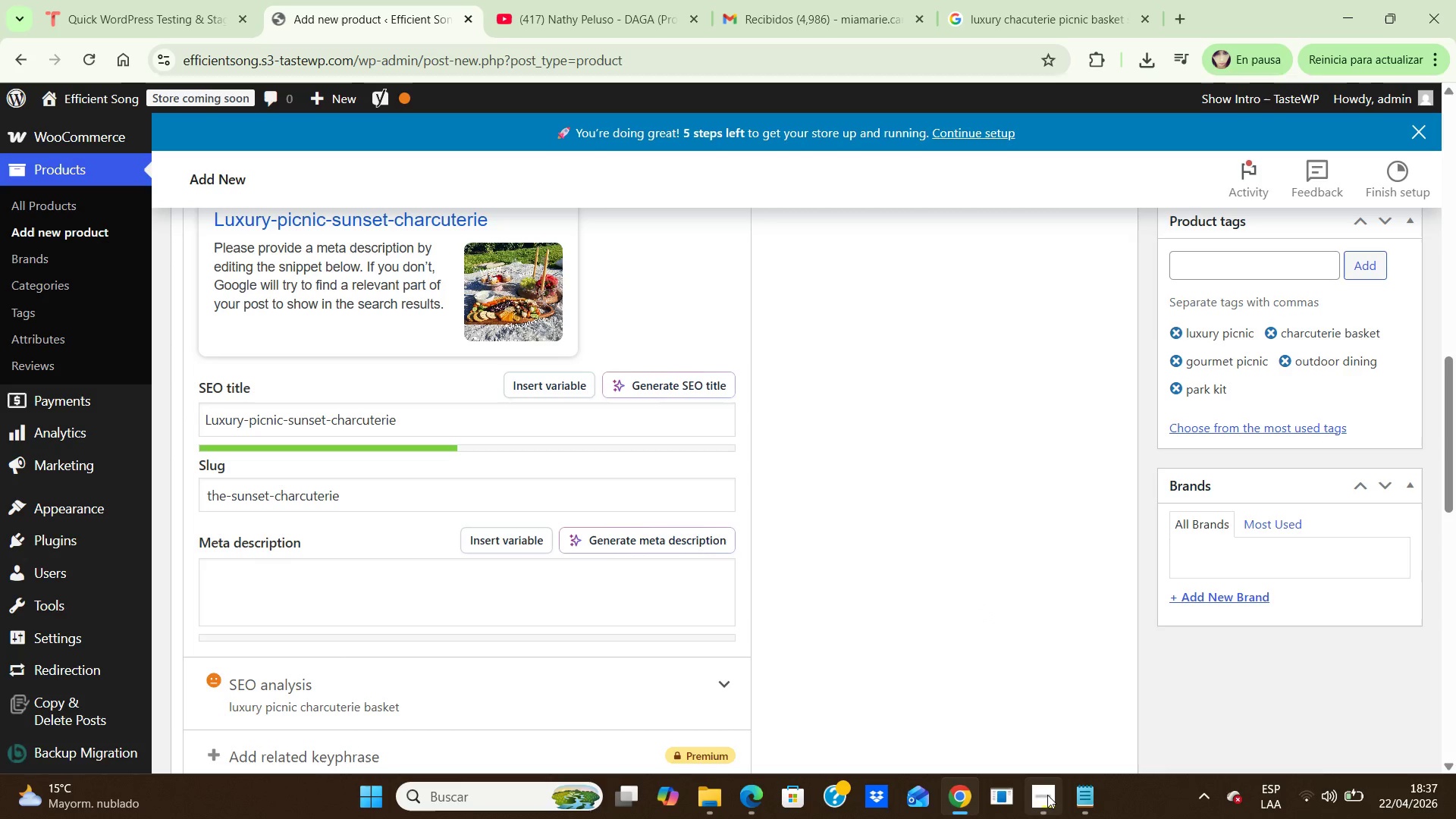 
left_click([1046, 795])